 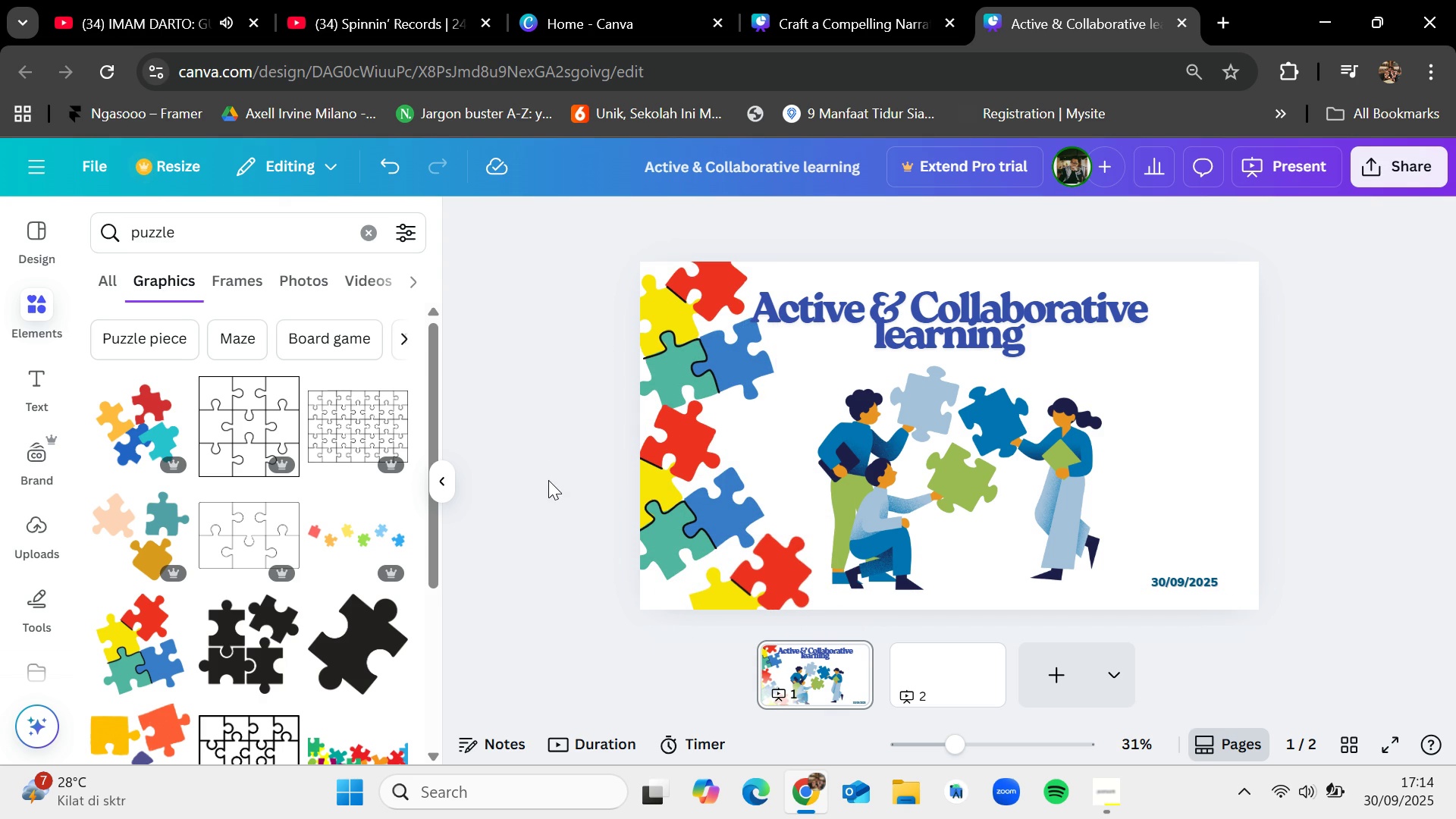 
left_click([673, 335])
 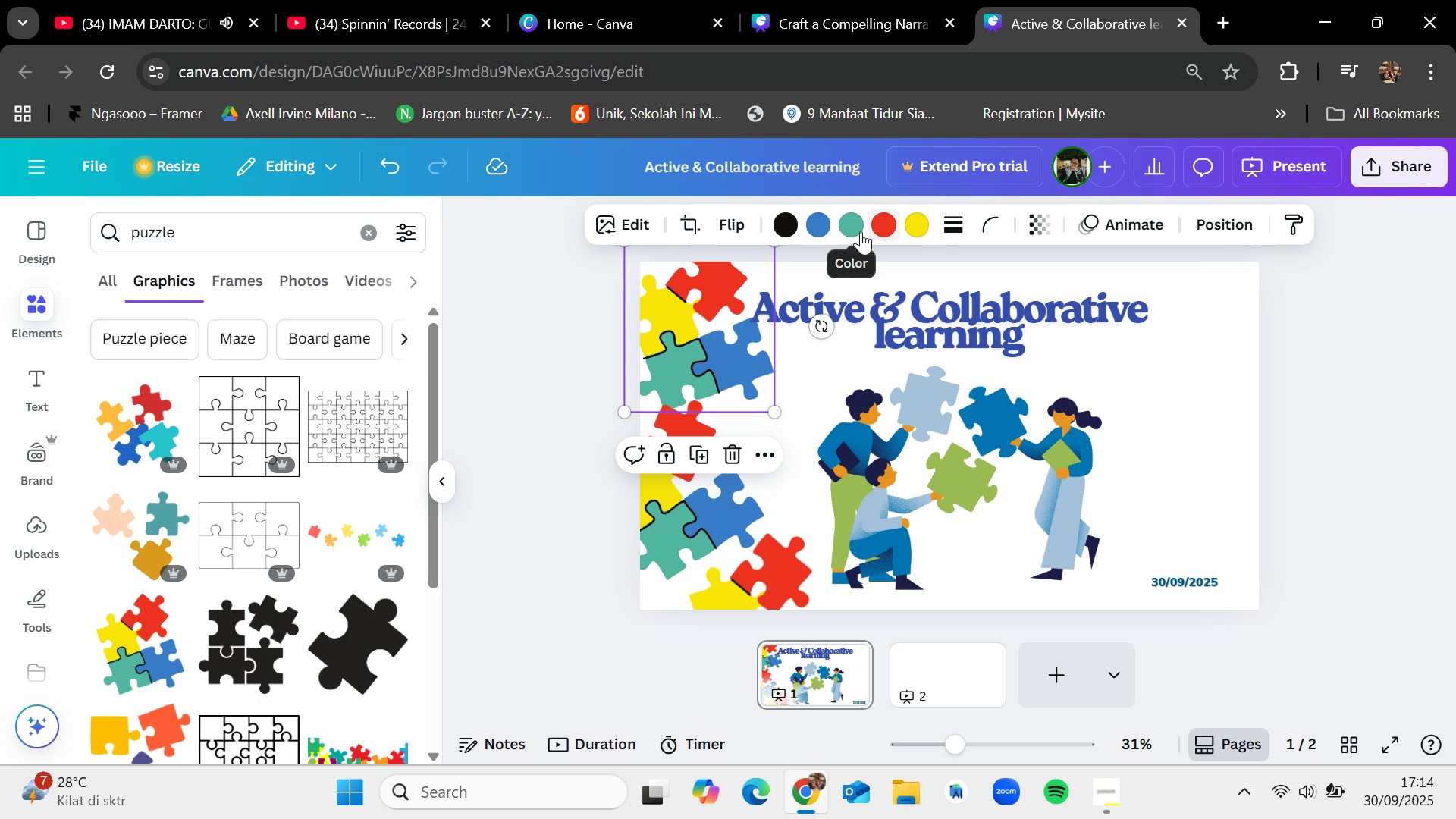 
wait(5.59)
 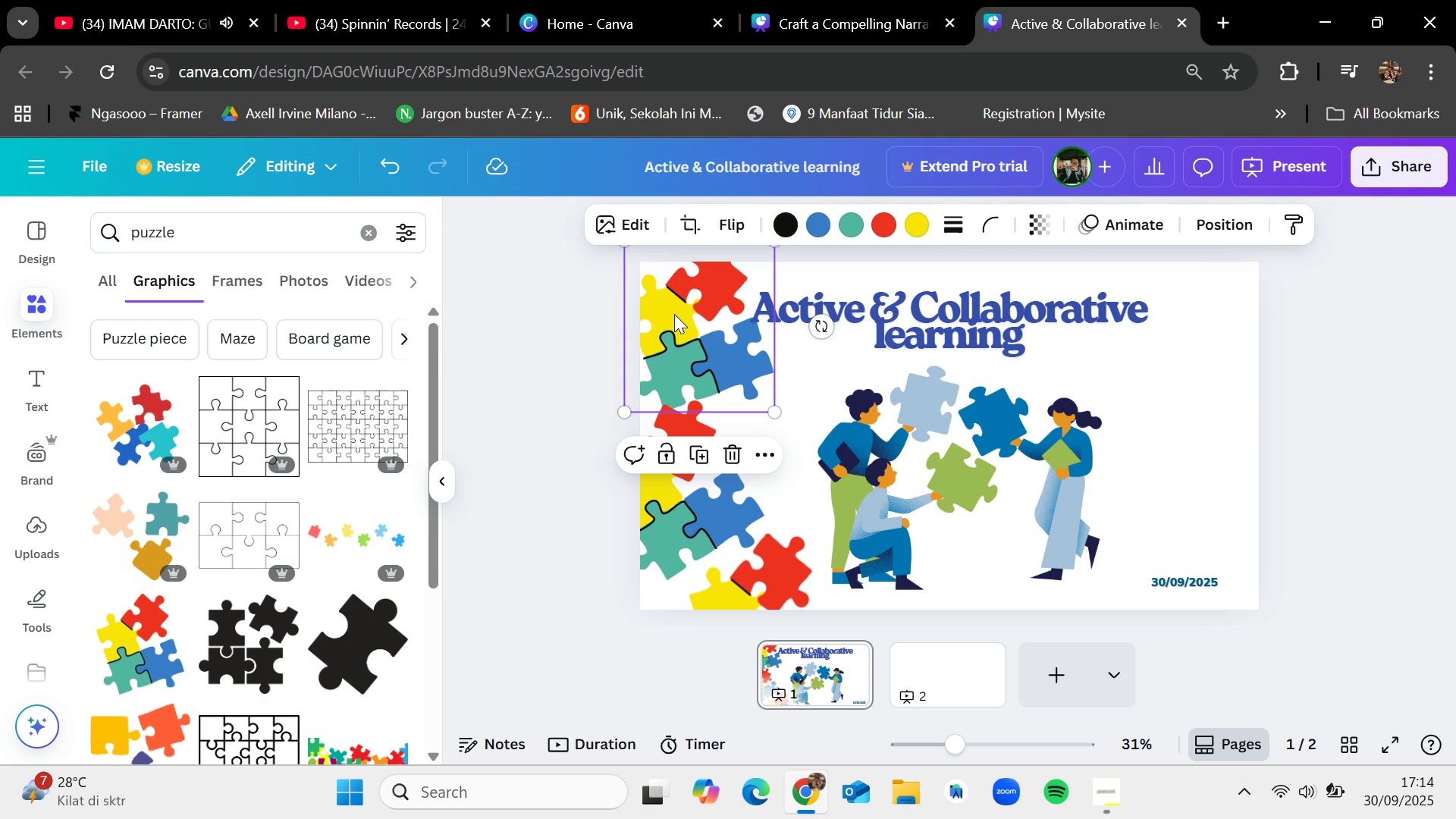 
left_click([848, 226])
 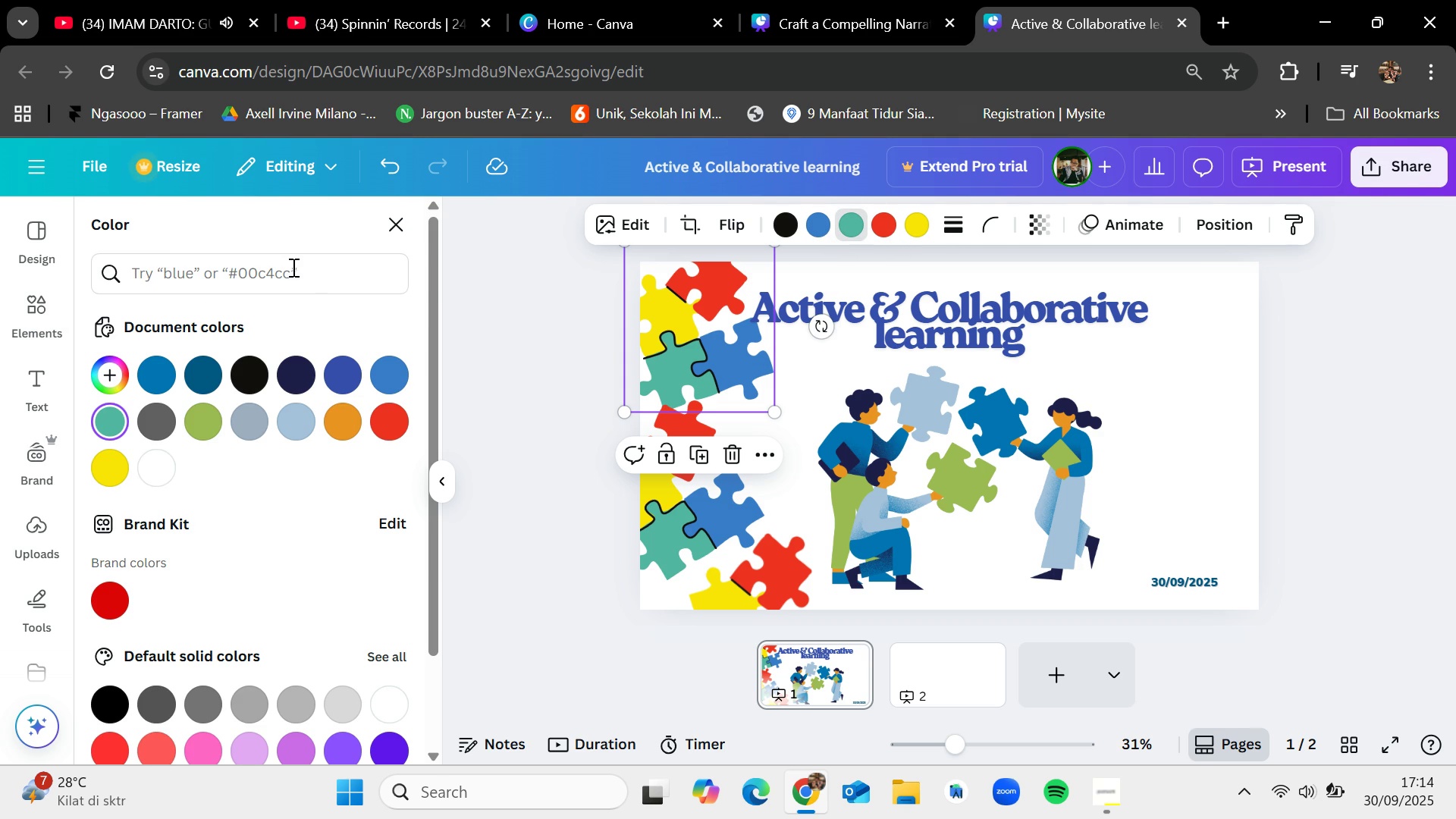 
left_click([290, 267])
 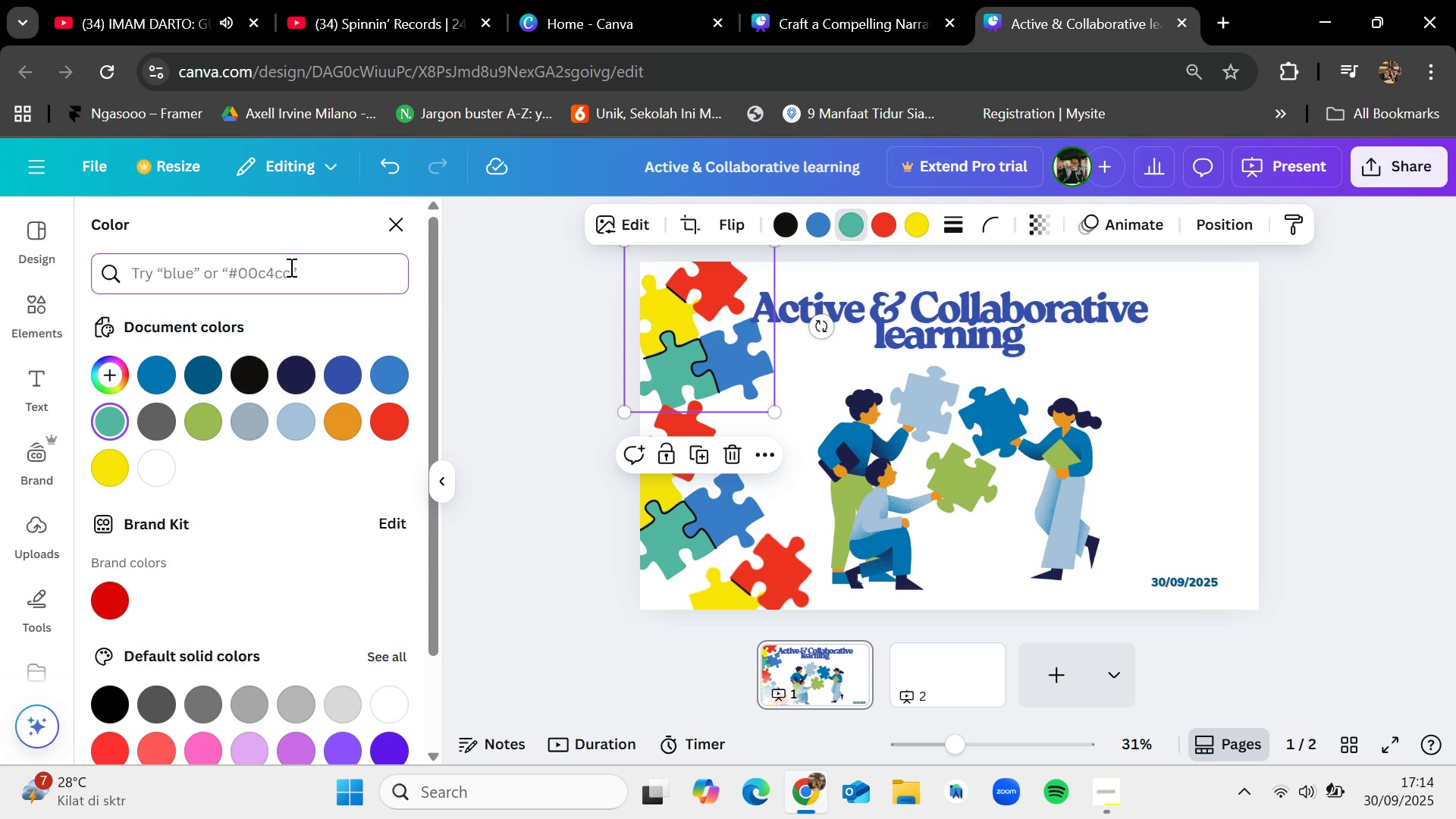 
type(blue)
 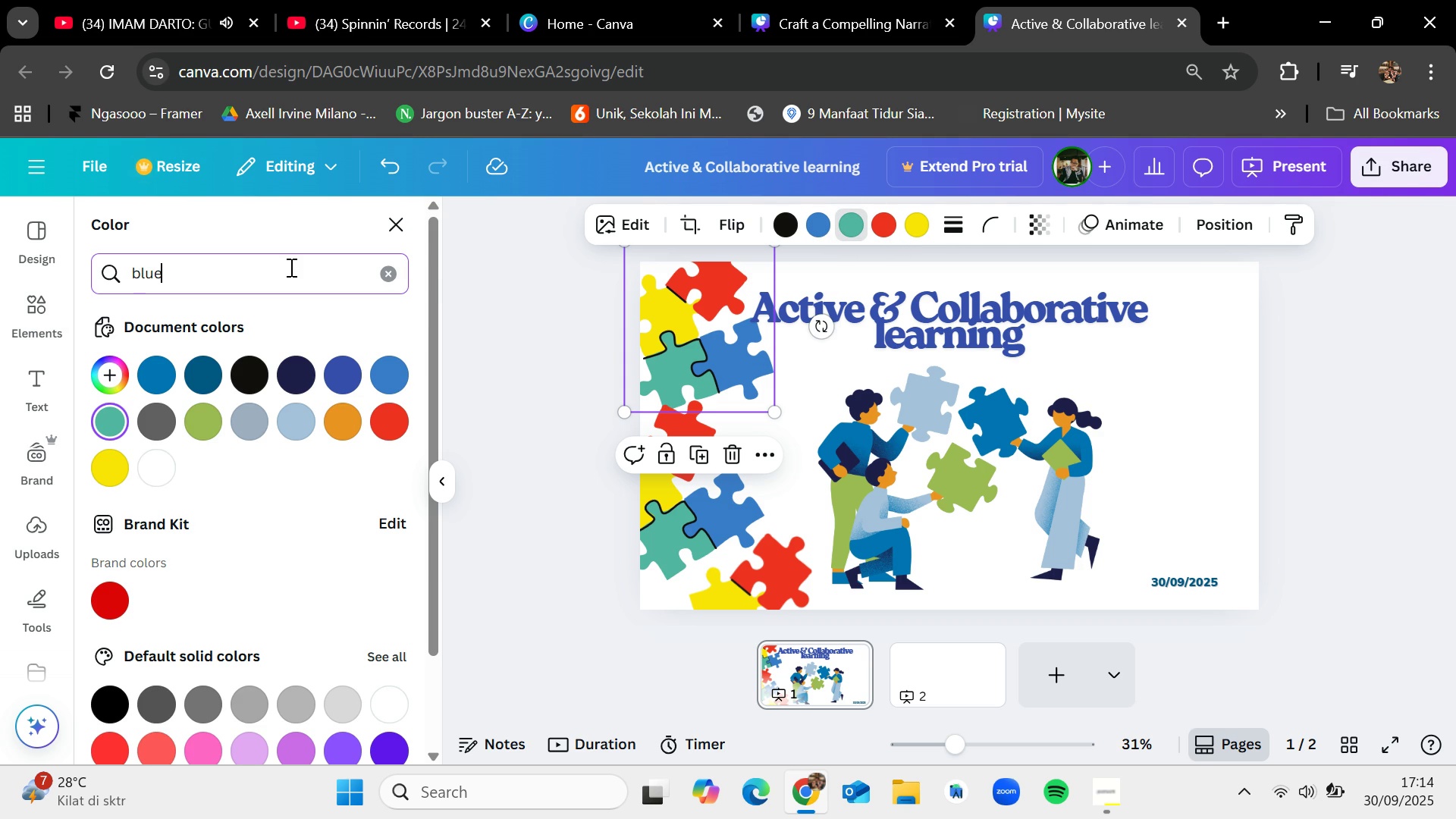 
key(Enter)
 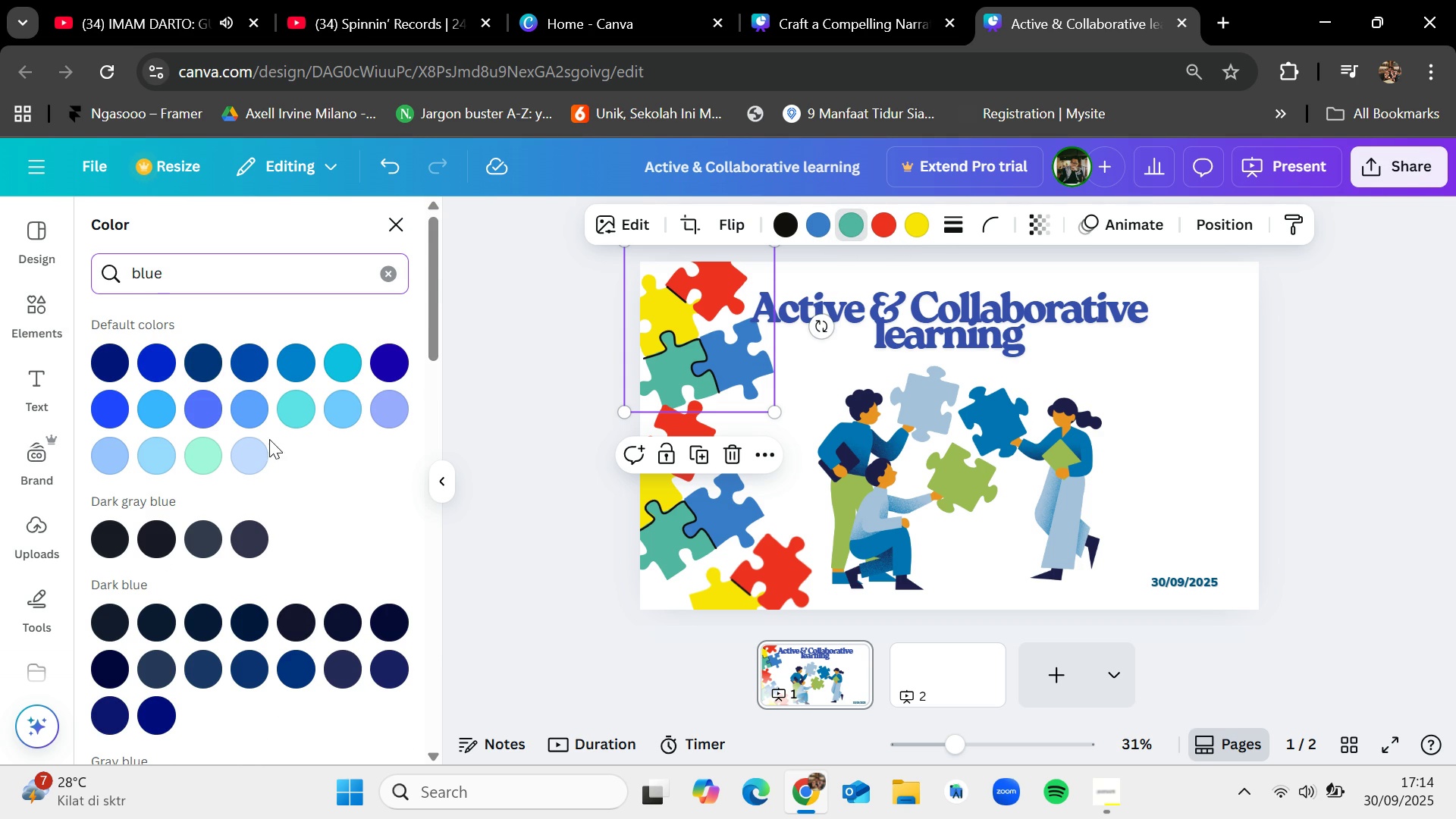 
left_click([254, 413])
 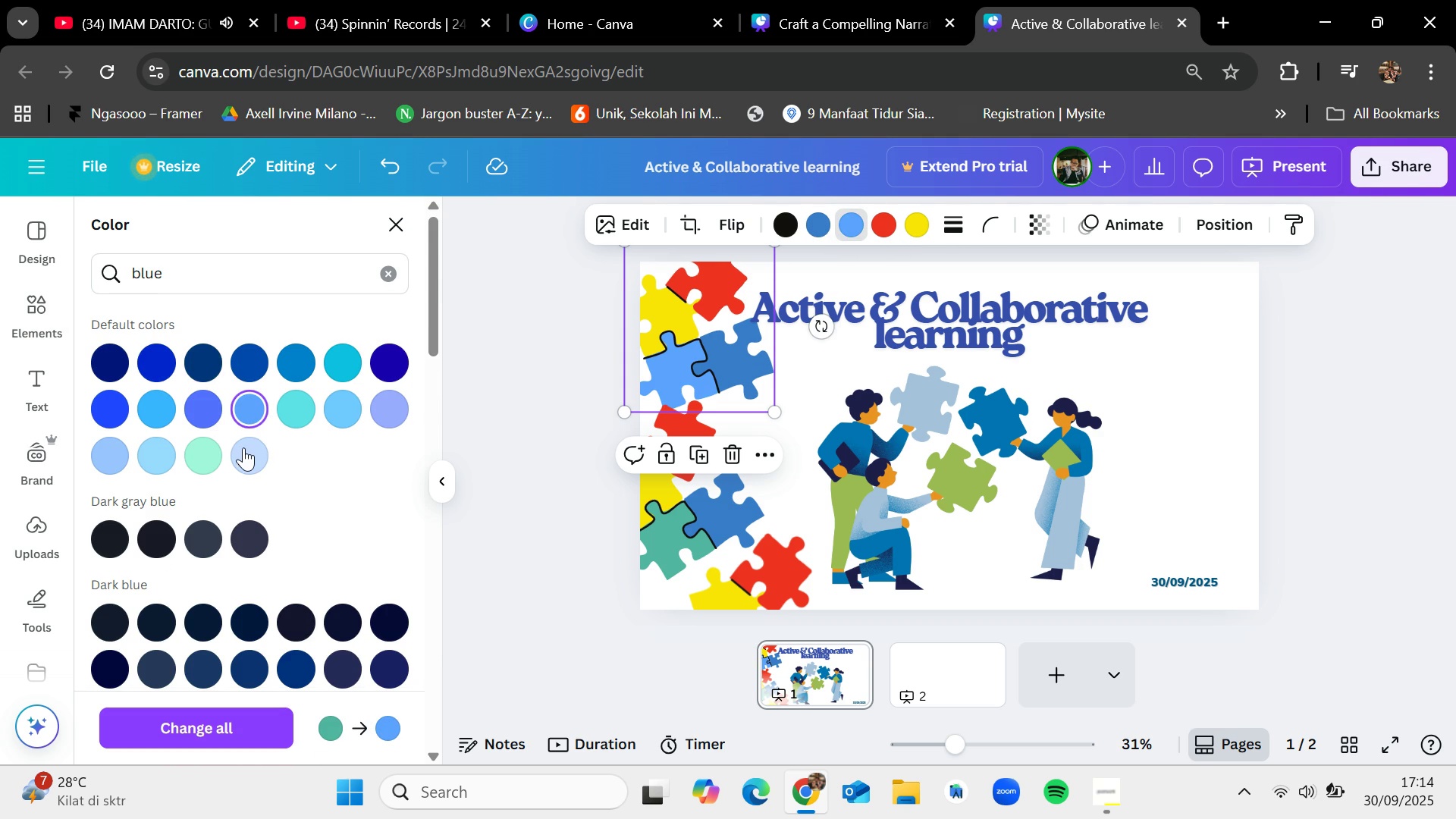 
left_click([243, 451])
 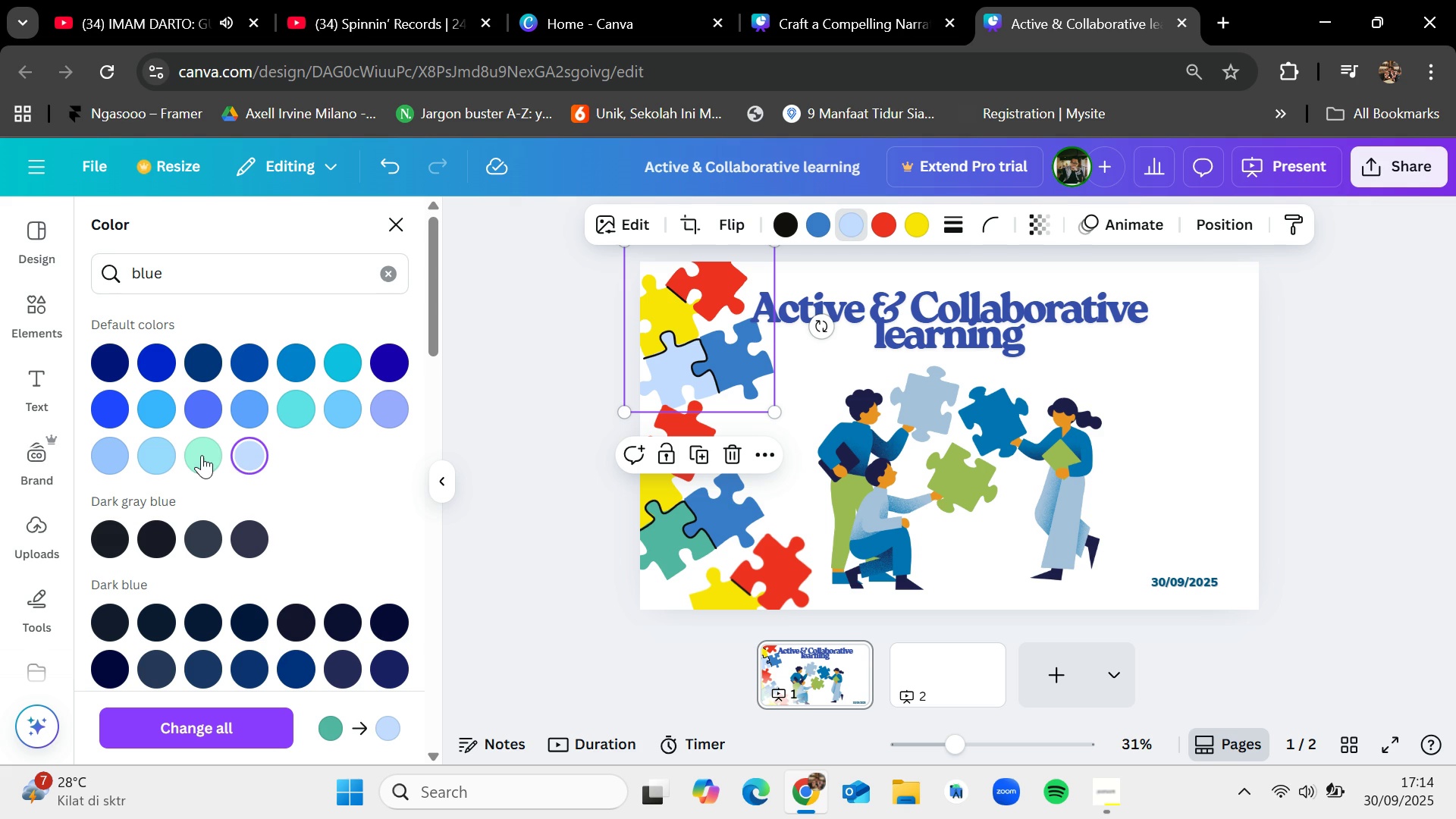 
left_click([200, 455])
 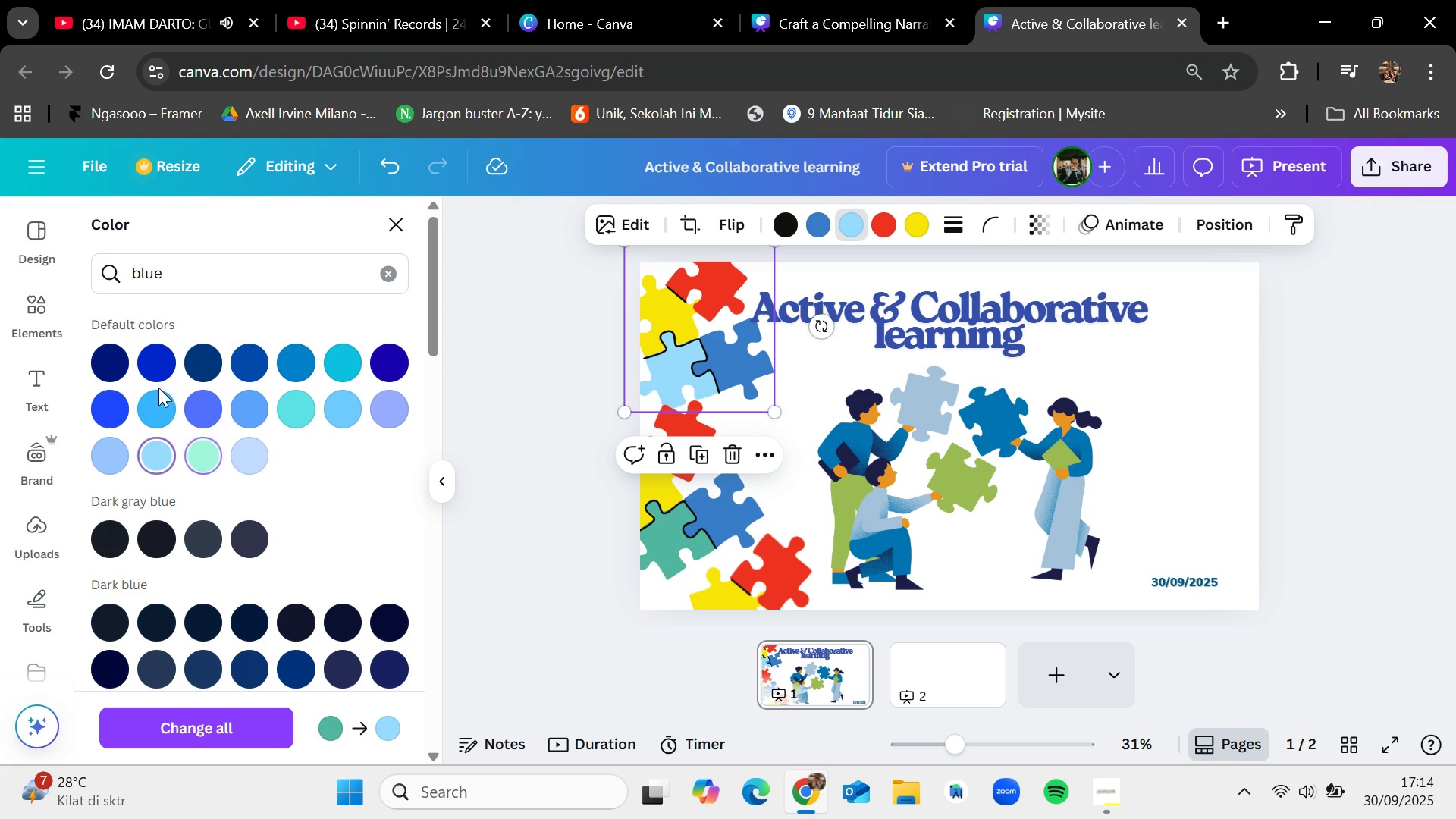 
double_click([158, 387])
 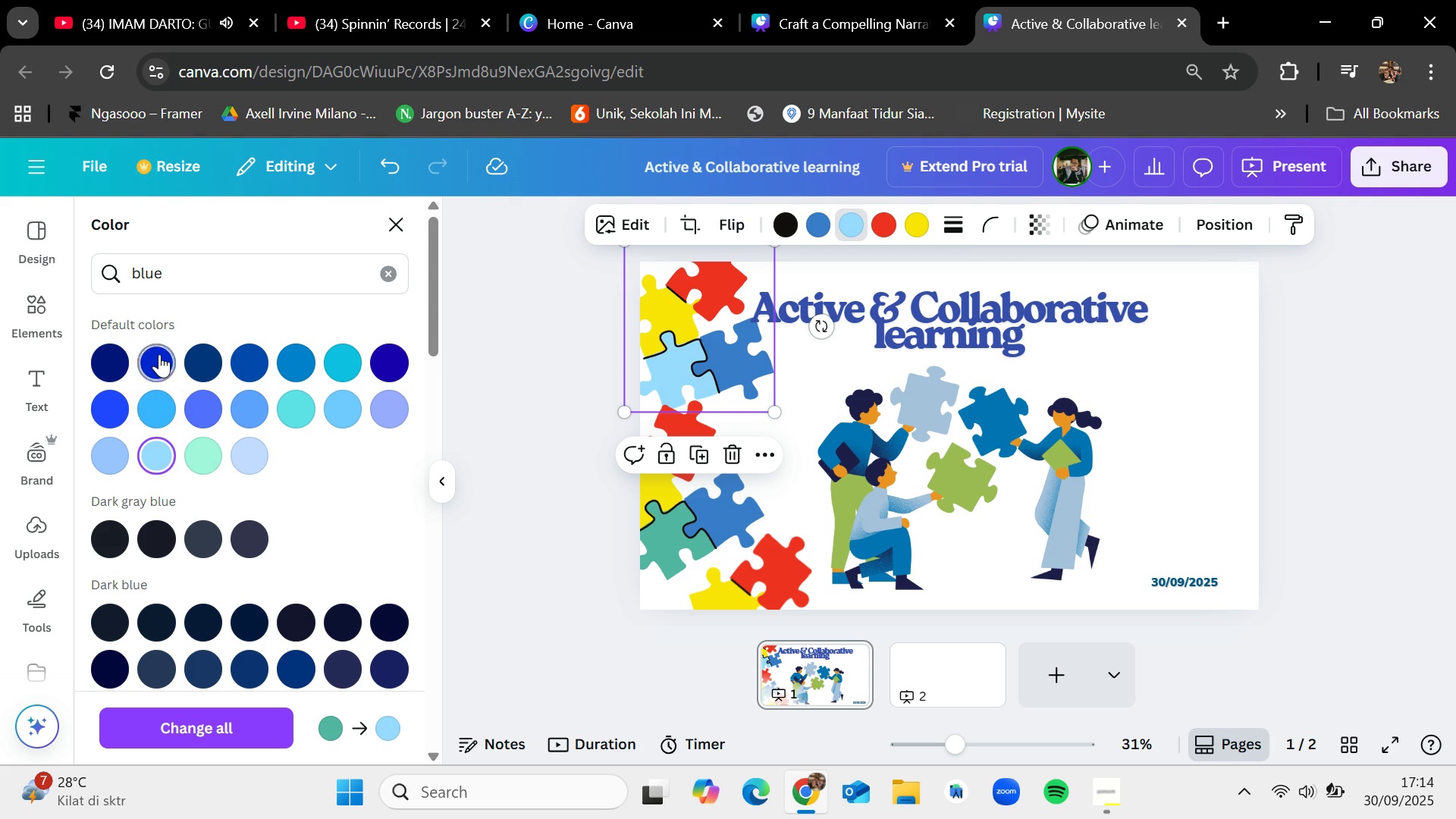 
left_click([159, 354])
 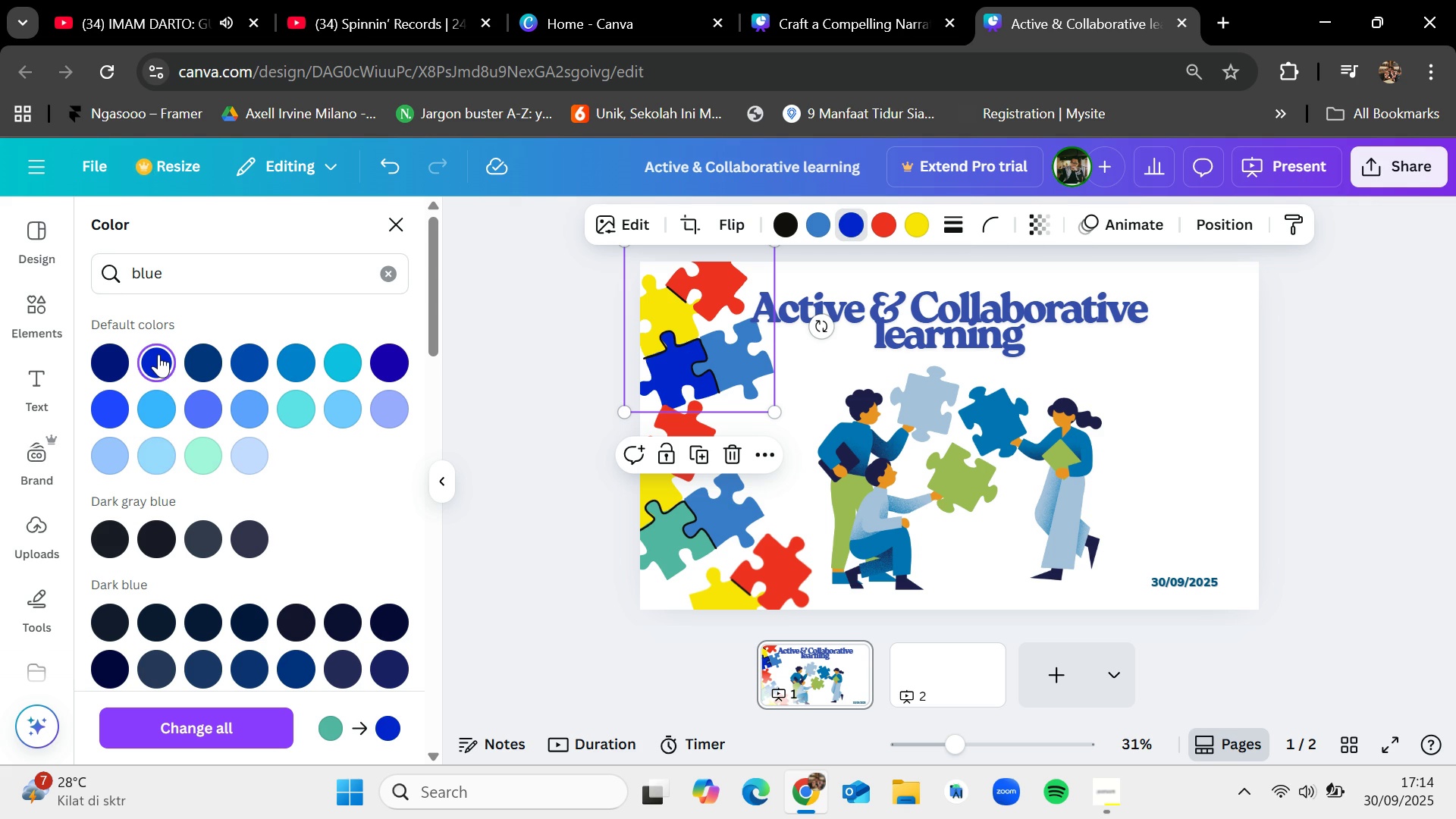 
mouse_move([193, 362])
 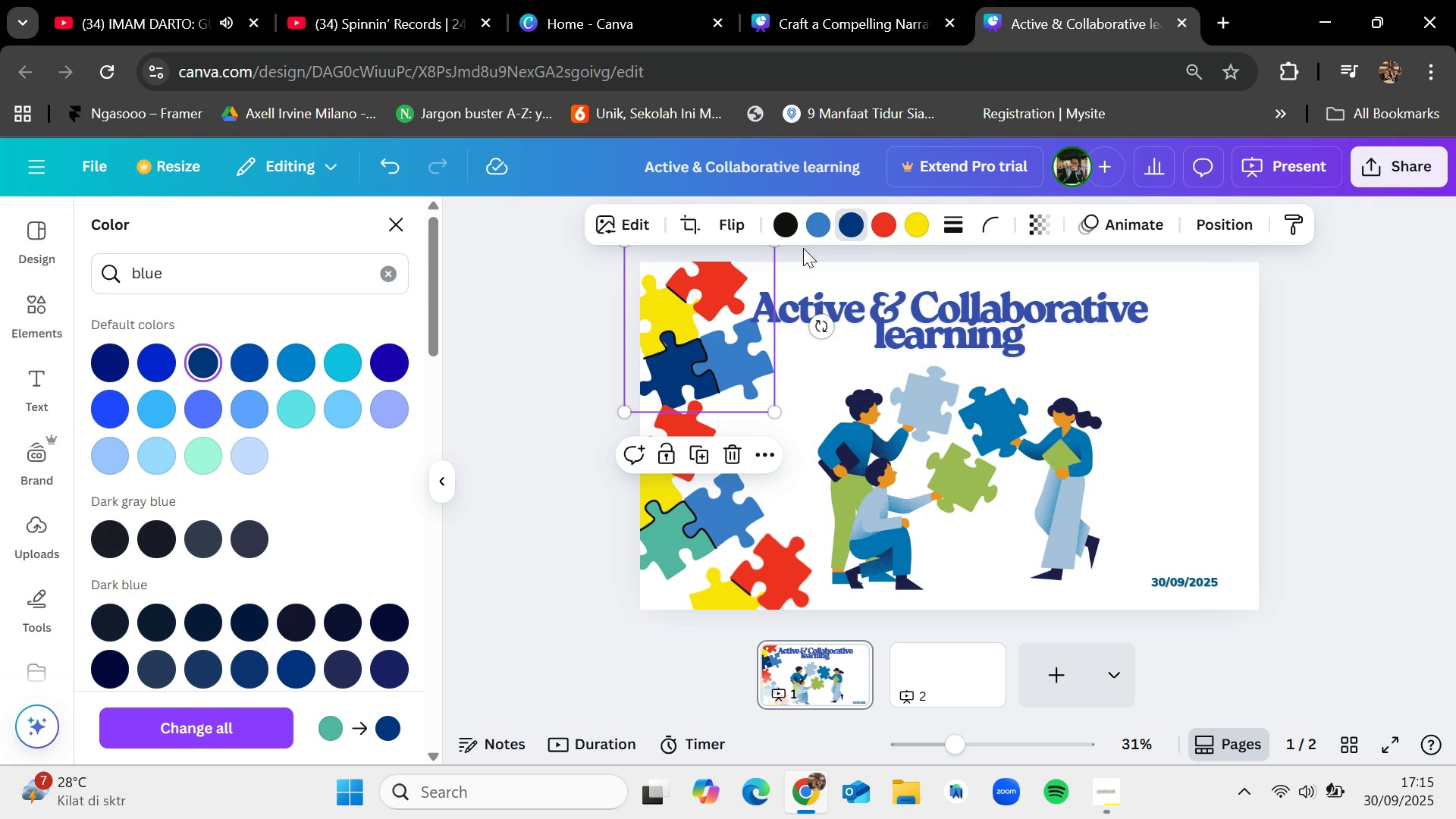 
left_click([880, 221])
 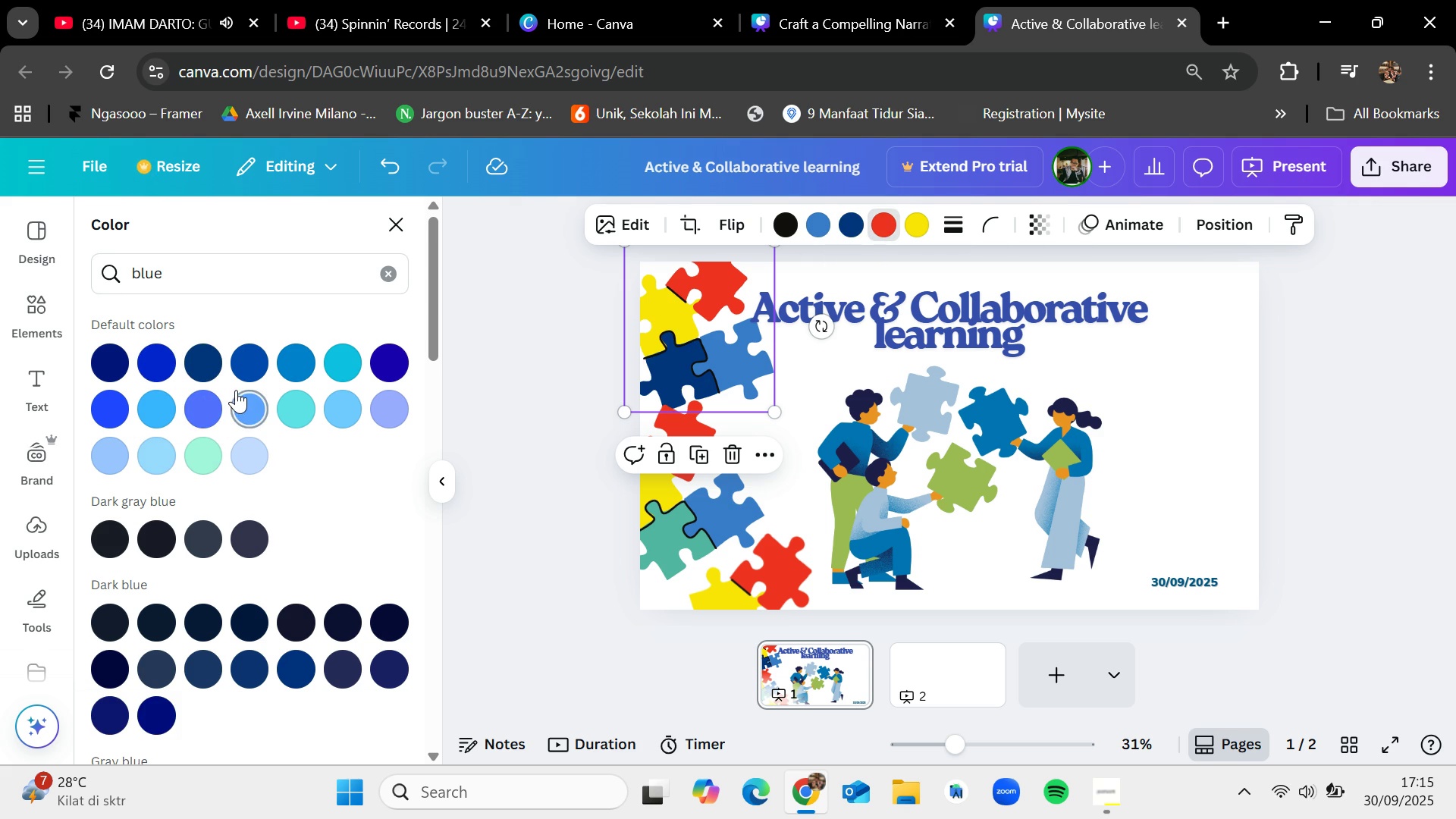 
left_click([249, 405])
 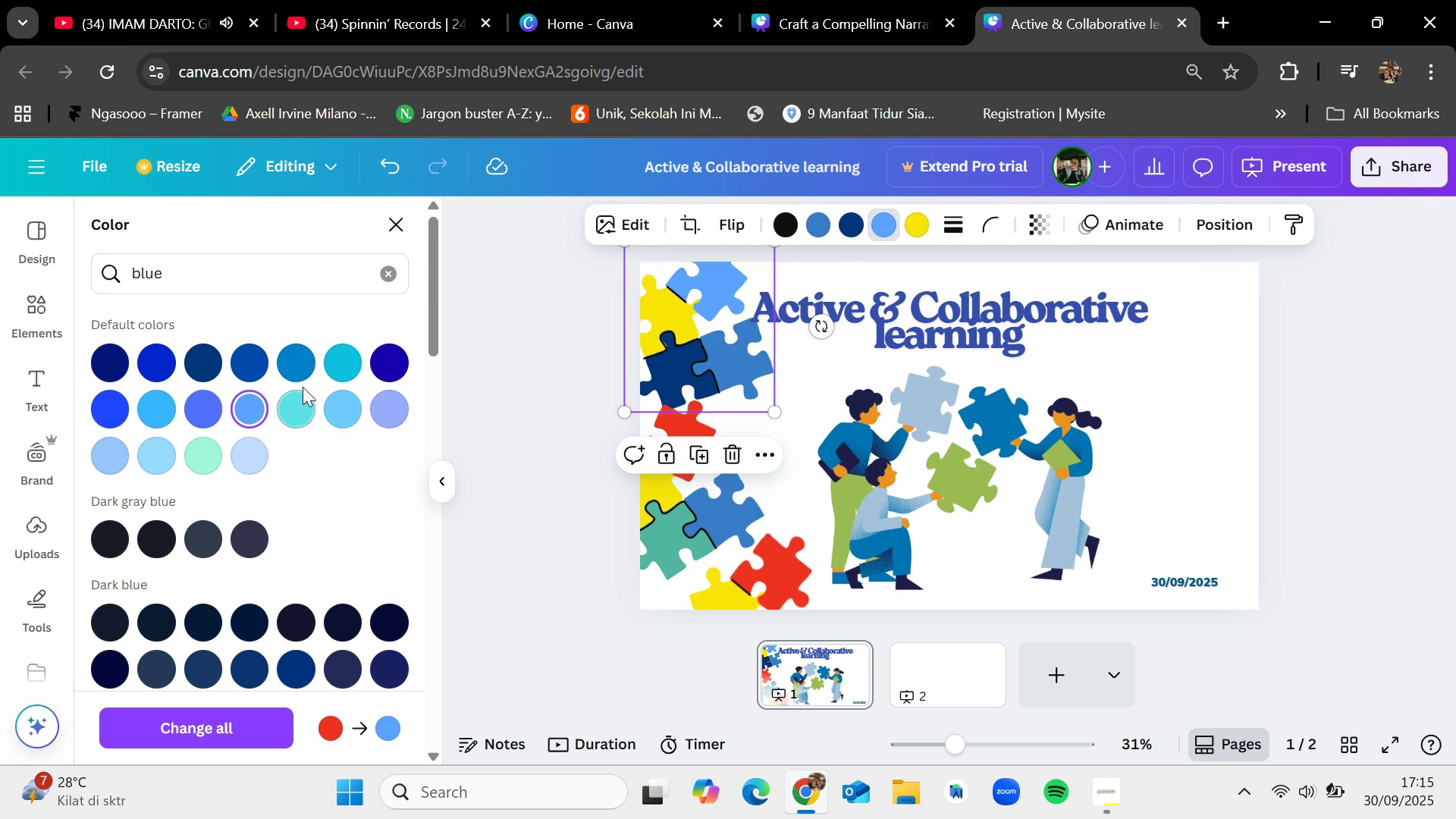 
left_click([305, 360])
 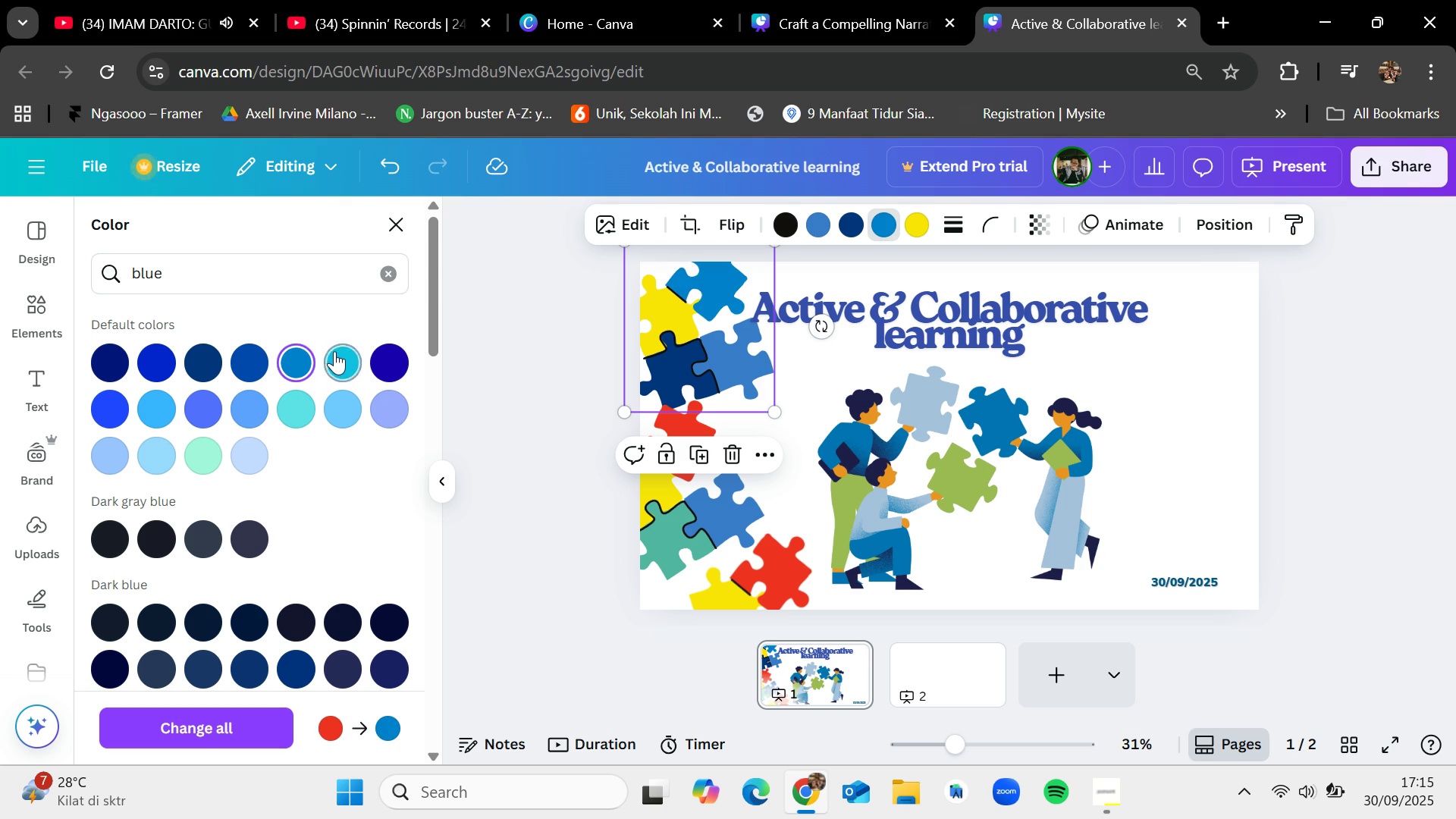 
left_click([335, 351])
 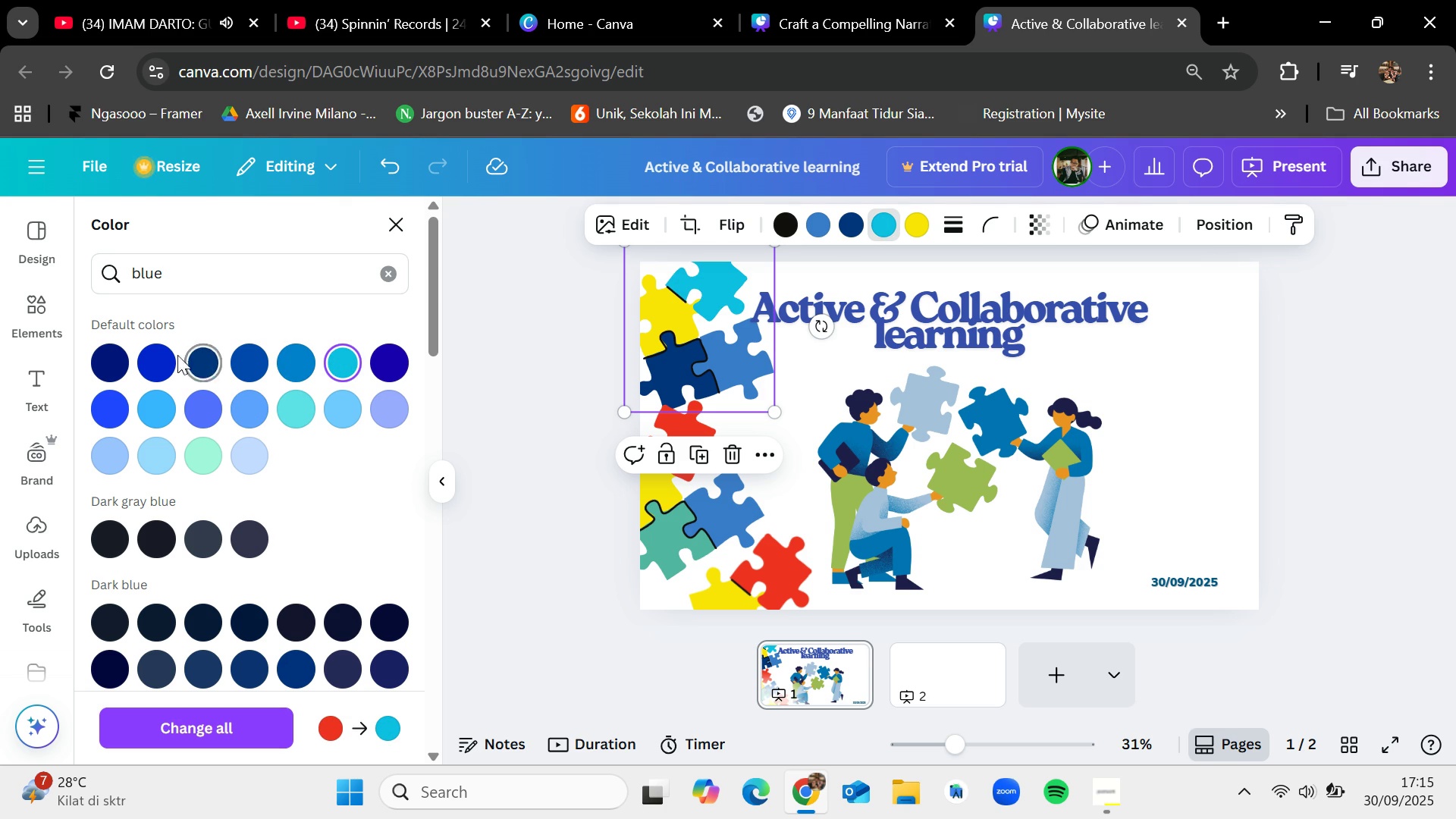 
left_click([147, 352])
 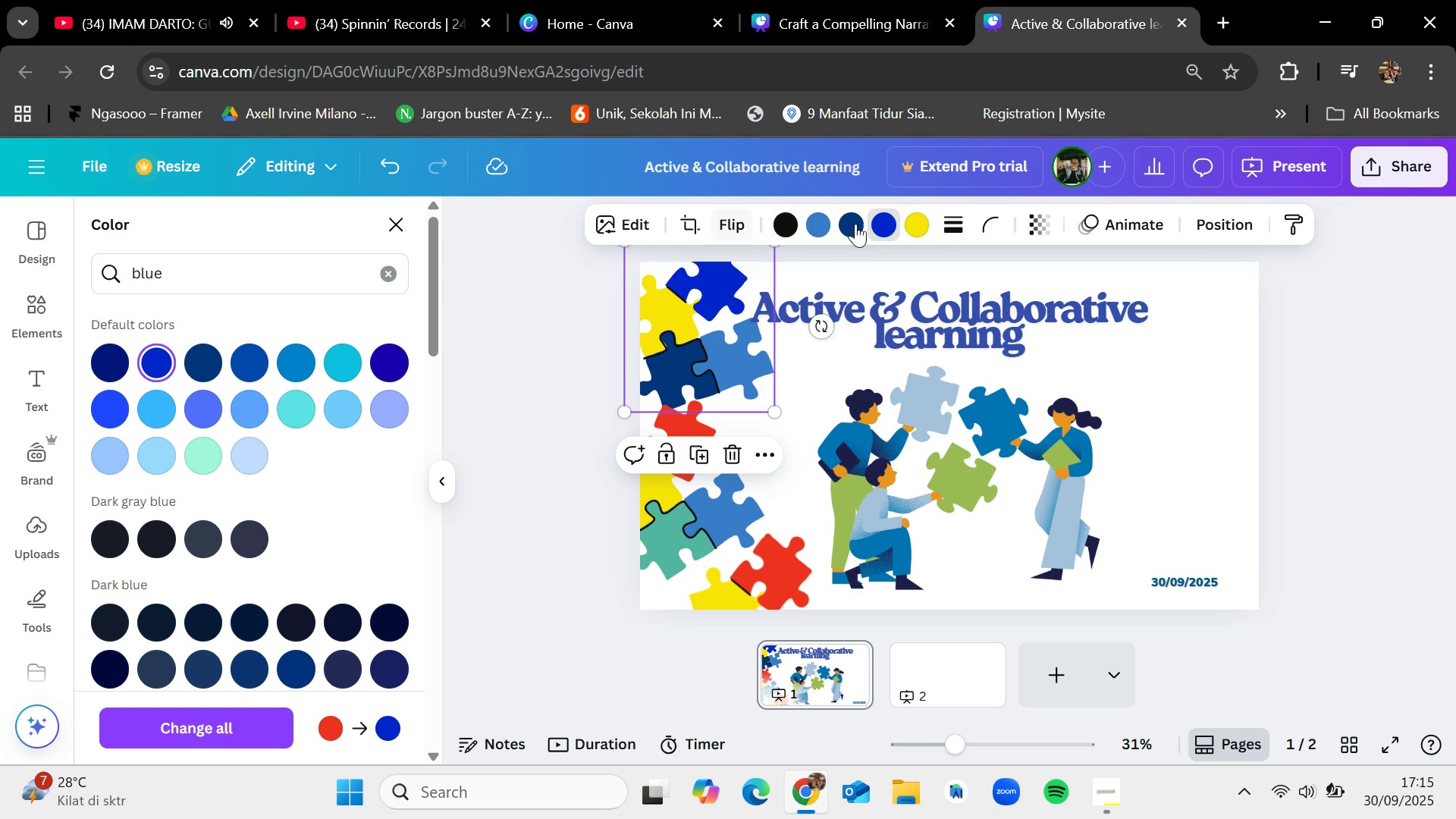 
left_click([919, 224])
 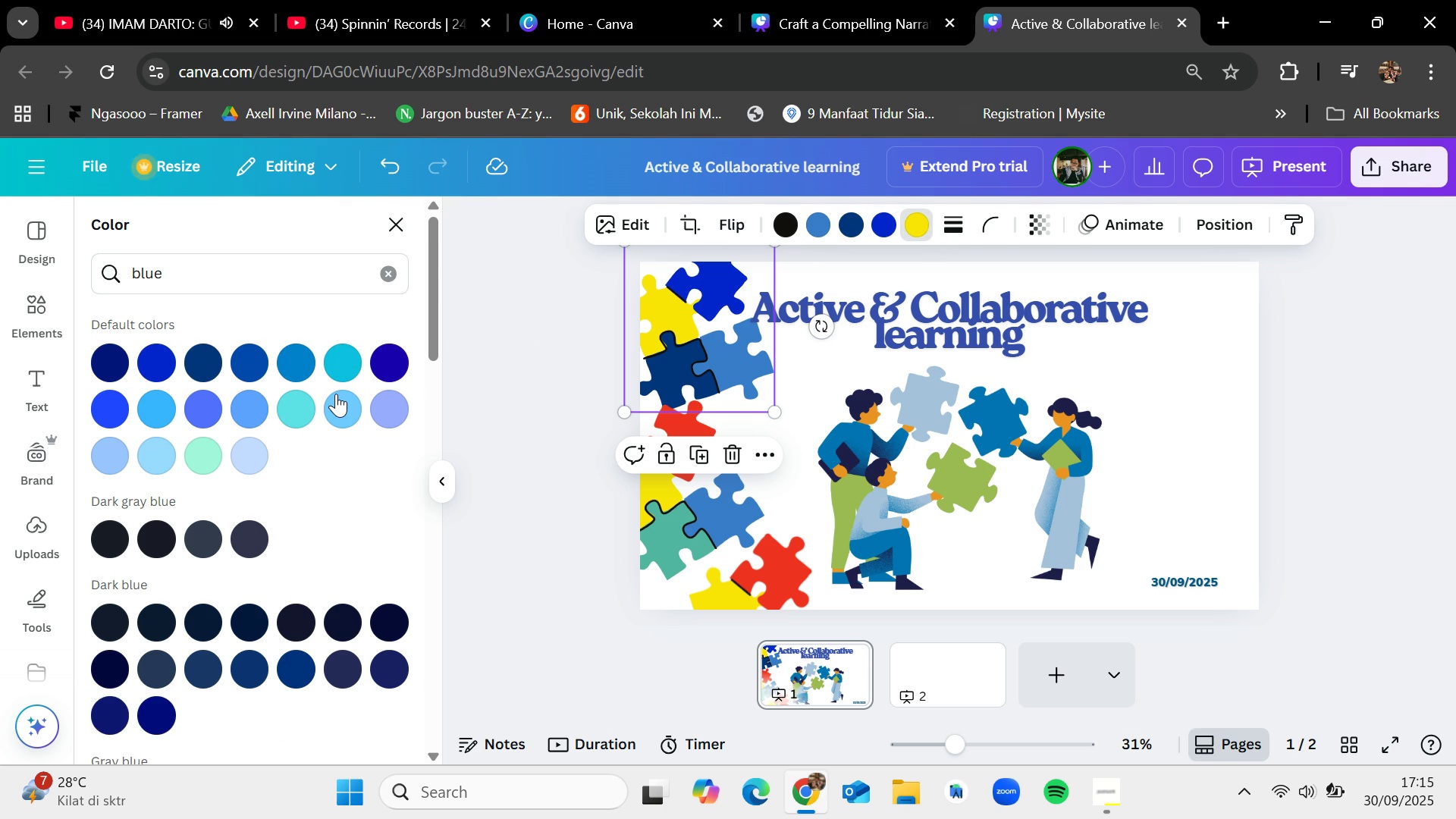 
left_click([335, 394])
 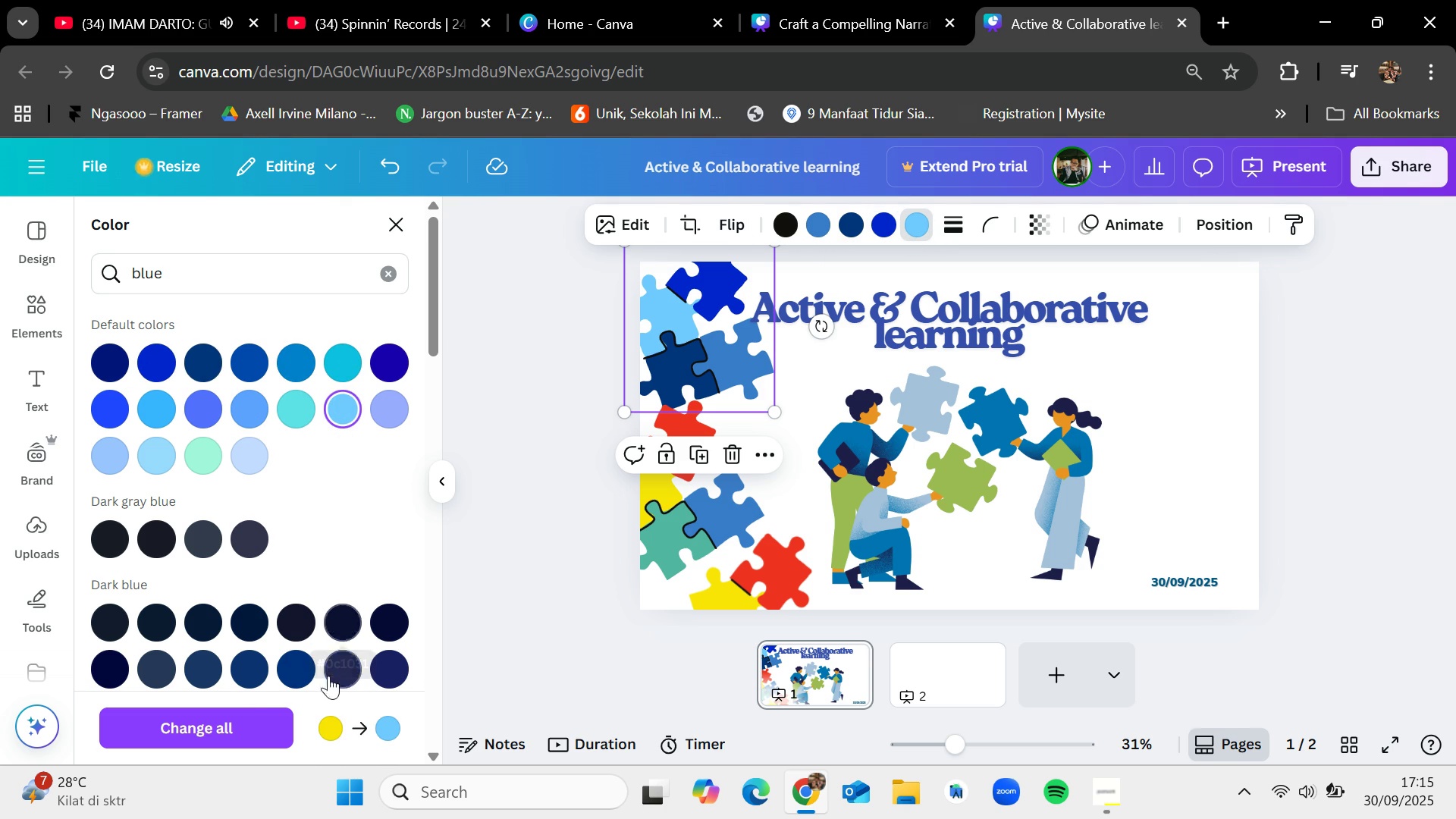 
left_click([299, 673])
 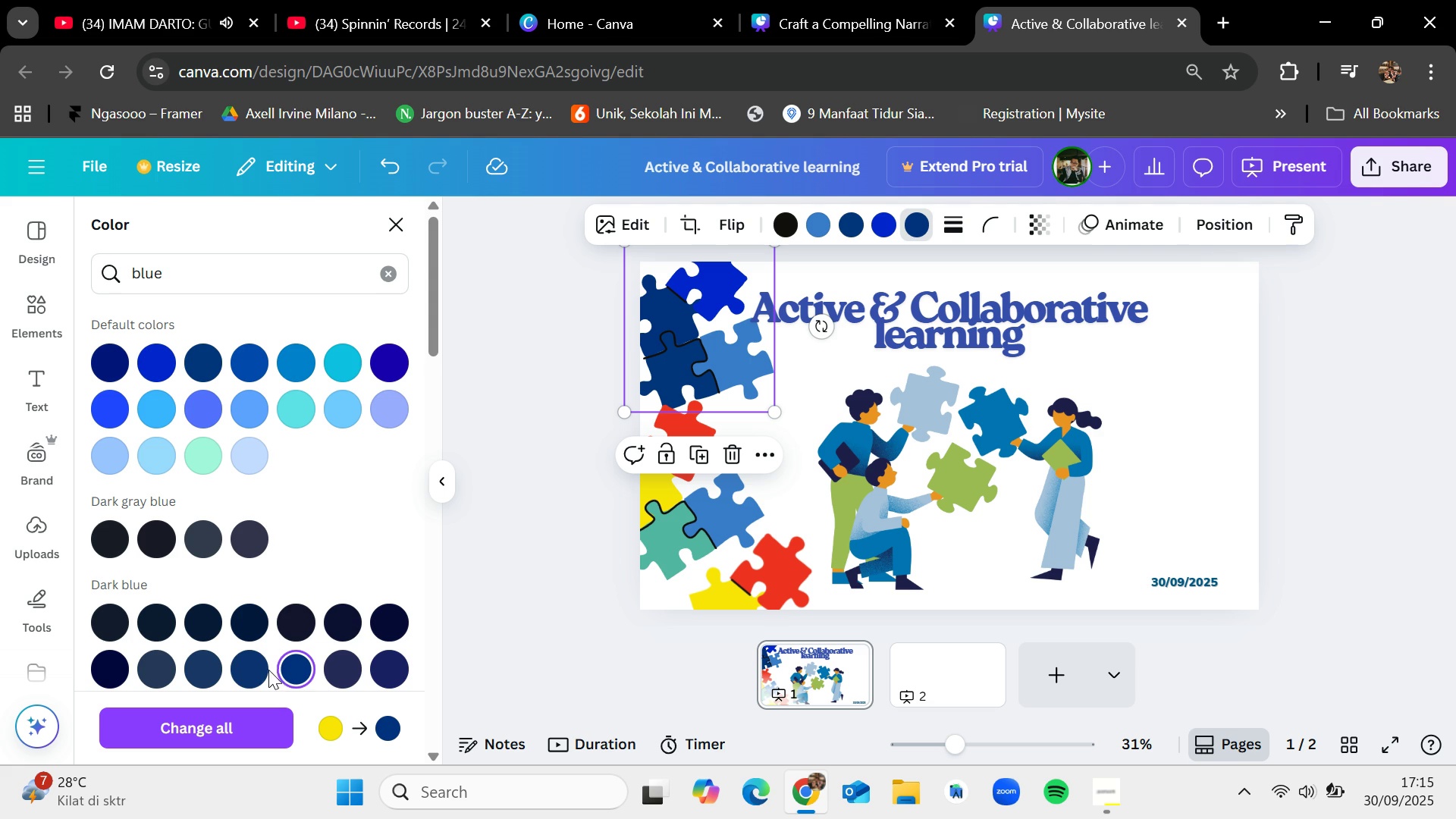 
double_click([253, 670])
 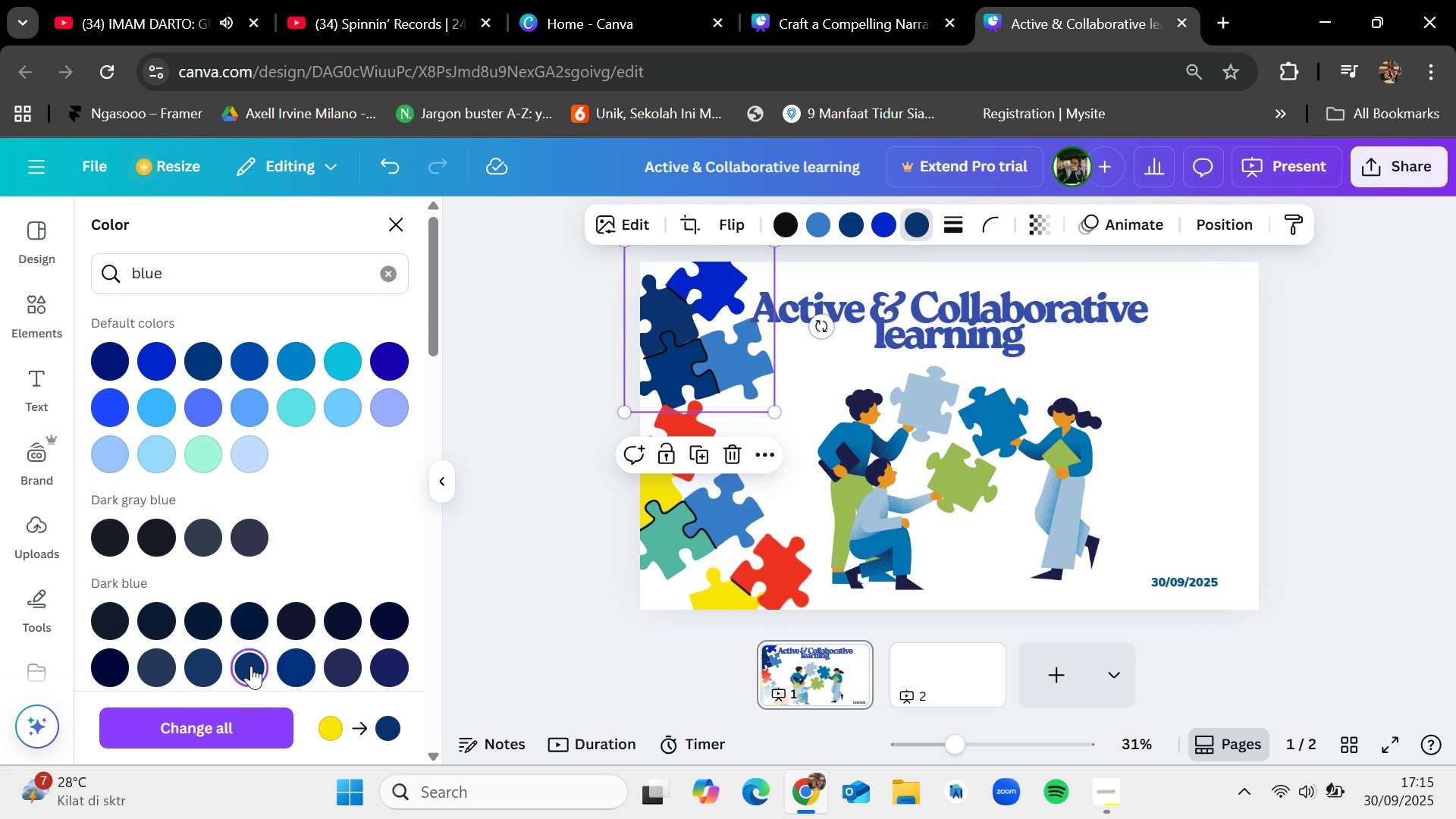 
scroll: coordinate [251, 666], scroll_direction: down, amount: 2.0
 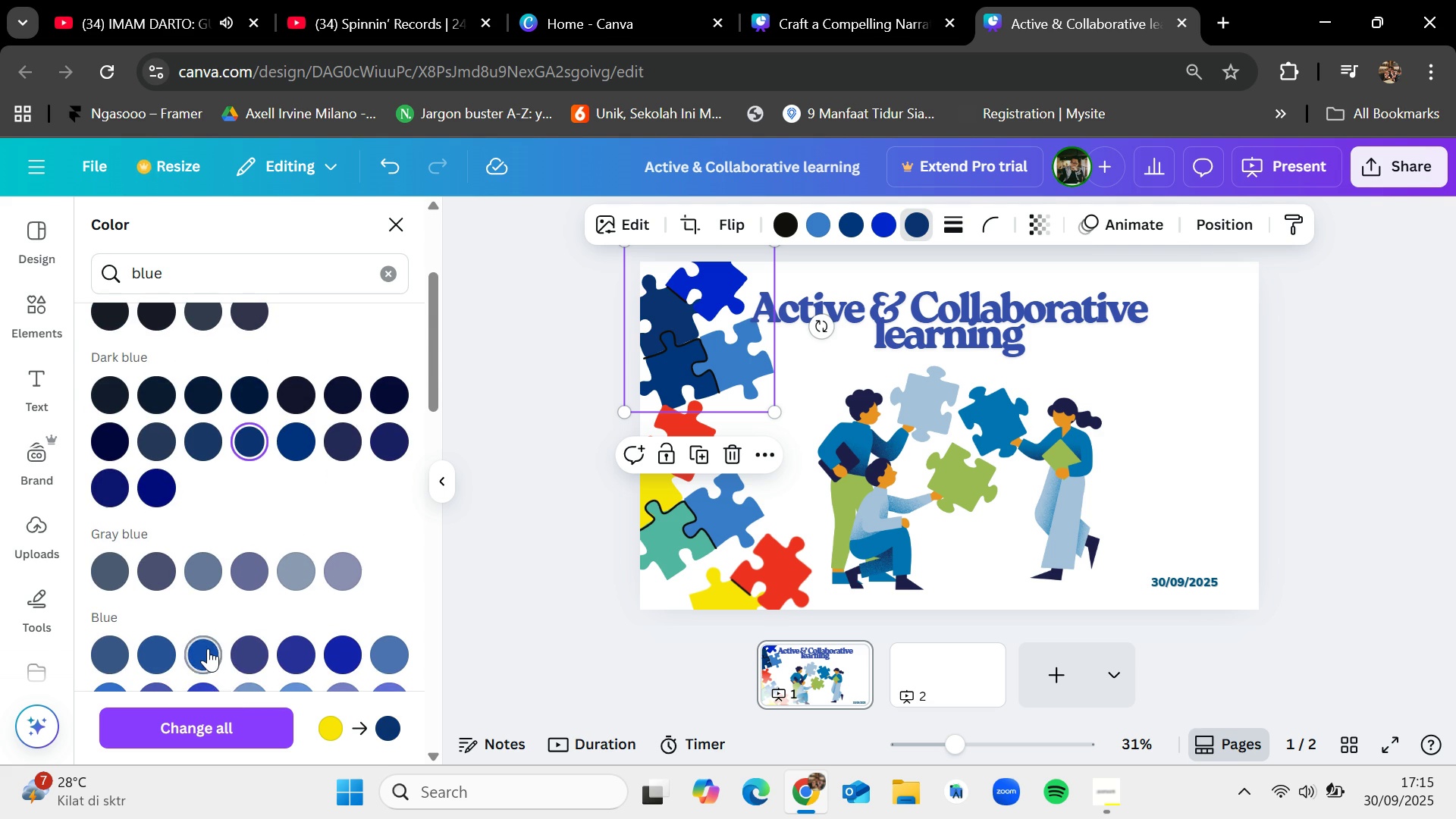 
left_click([208, 648])
 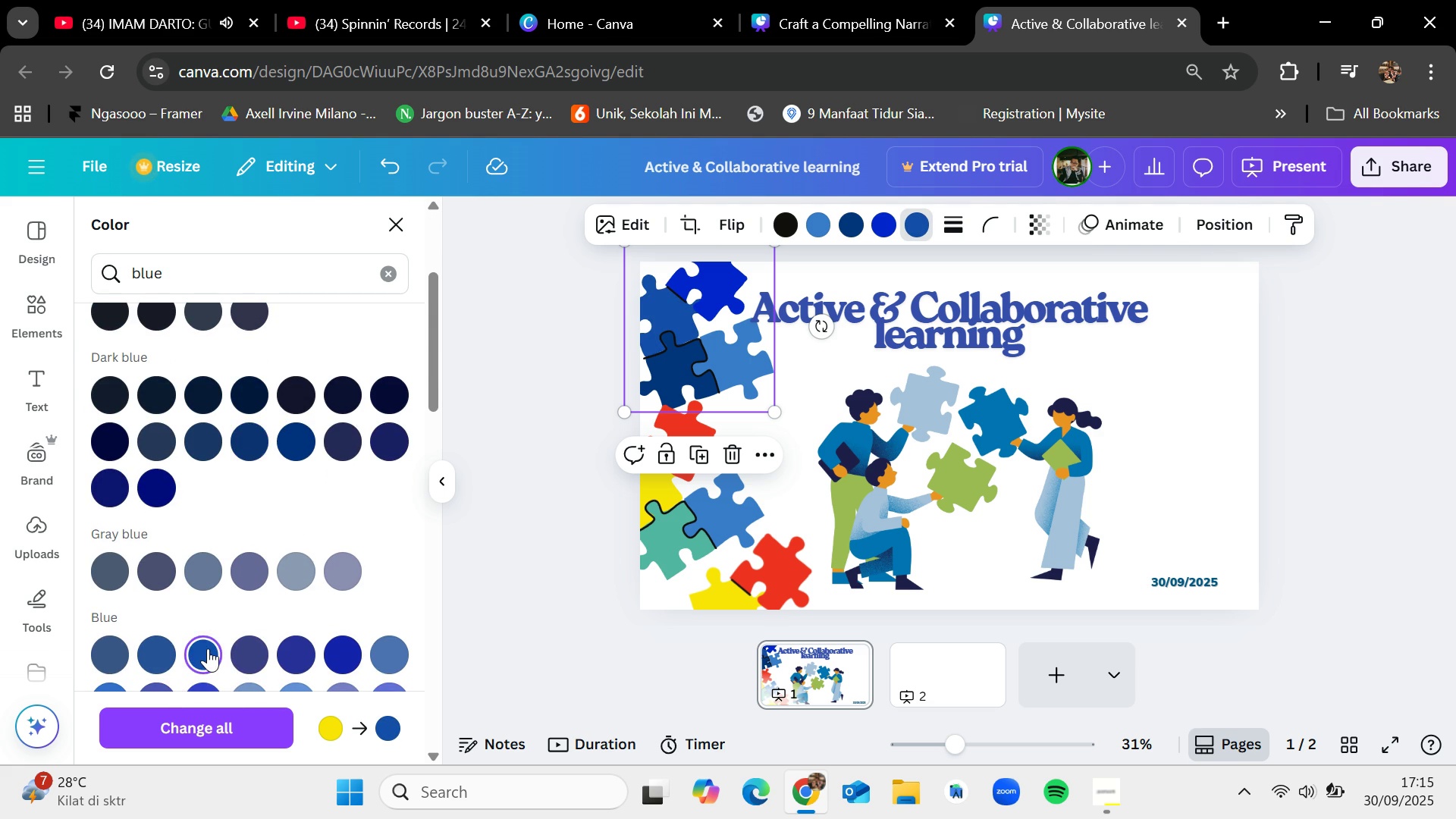 
scroll: coordinate [208, 649], scroll_direction: down, amount: 2.0
 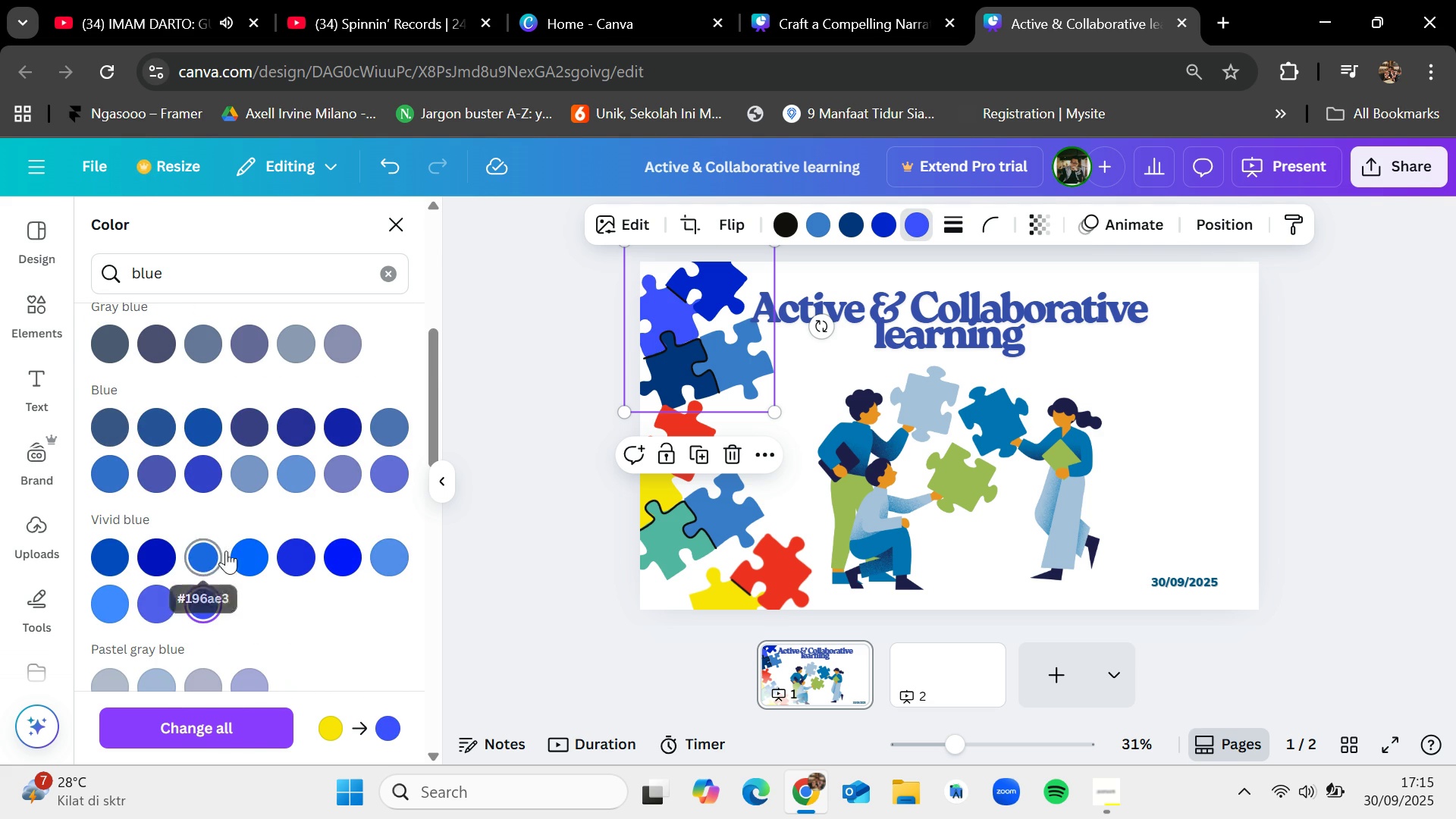 
left_click([495, 318])
 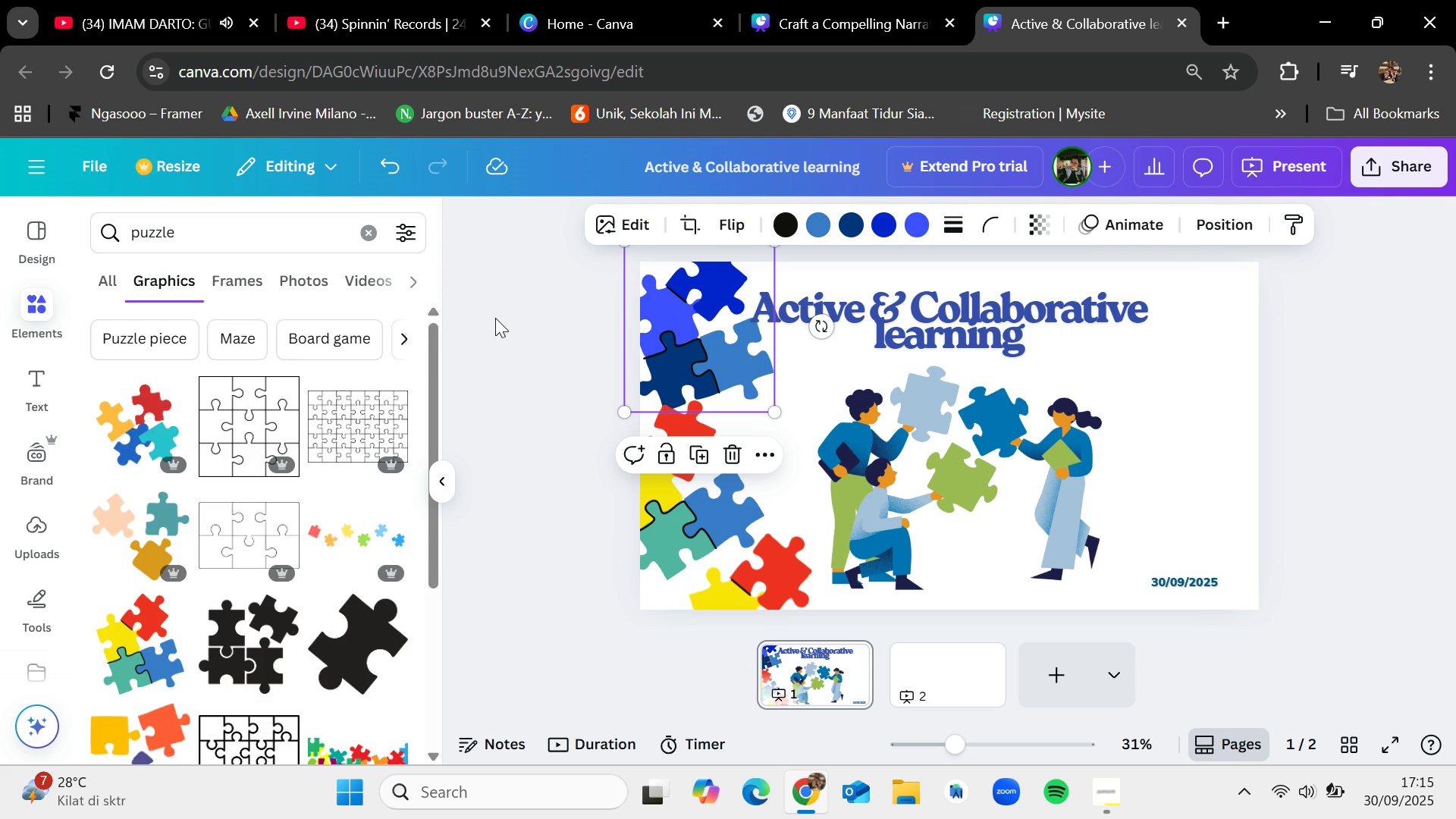 
left_click([495, 318])
 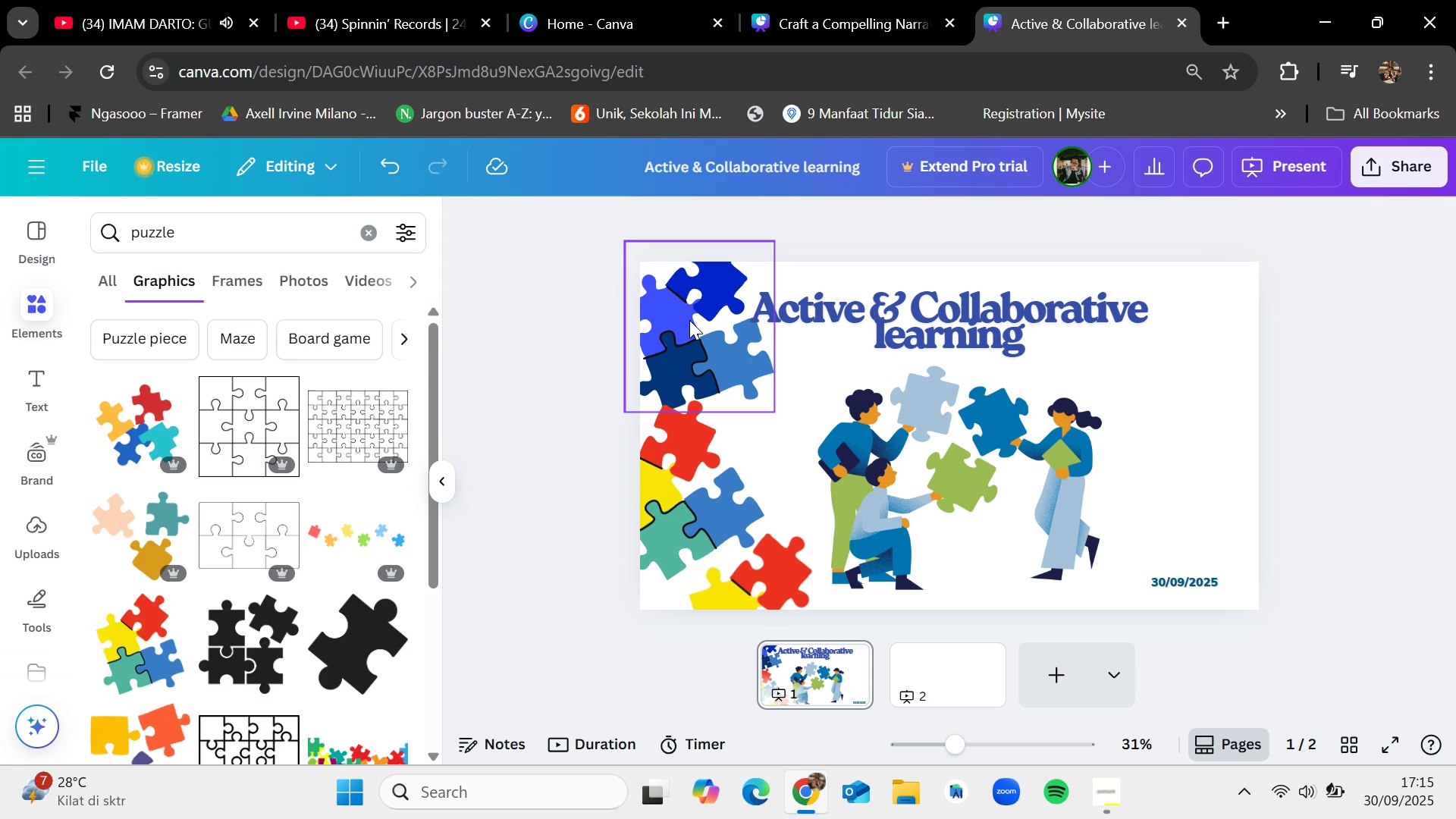 
left_click([689, 319])
 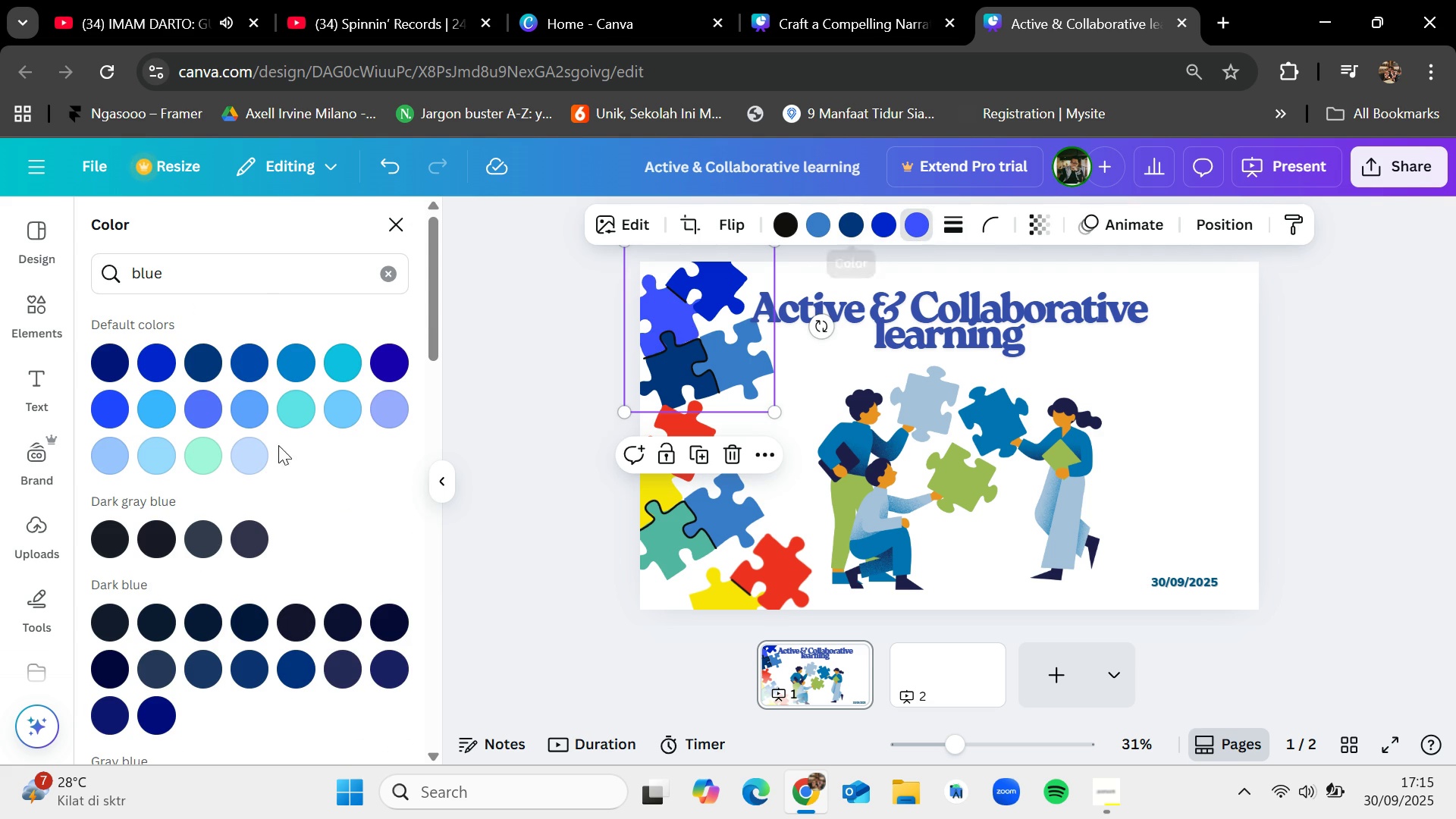 
left_click([247, 348])
 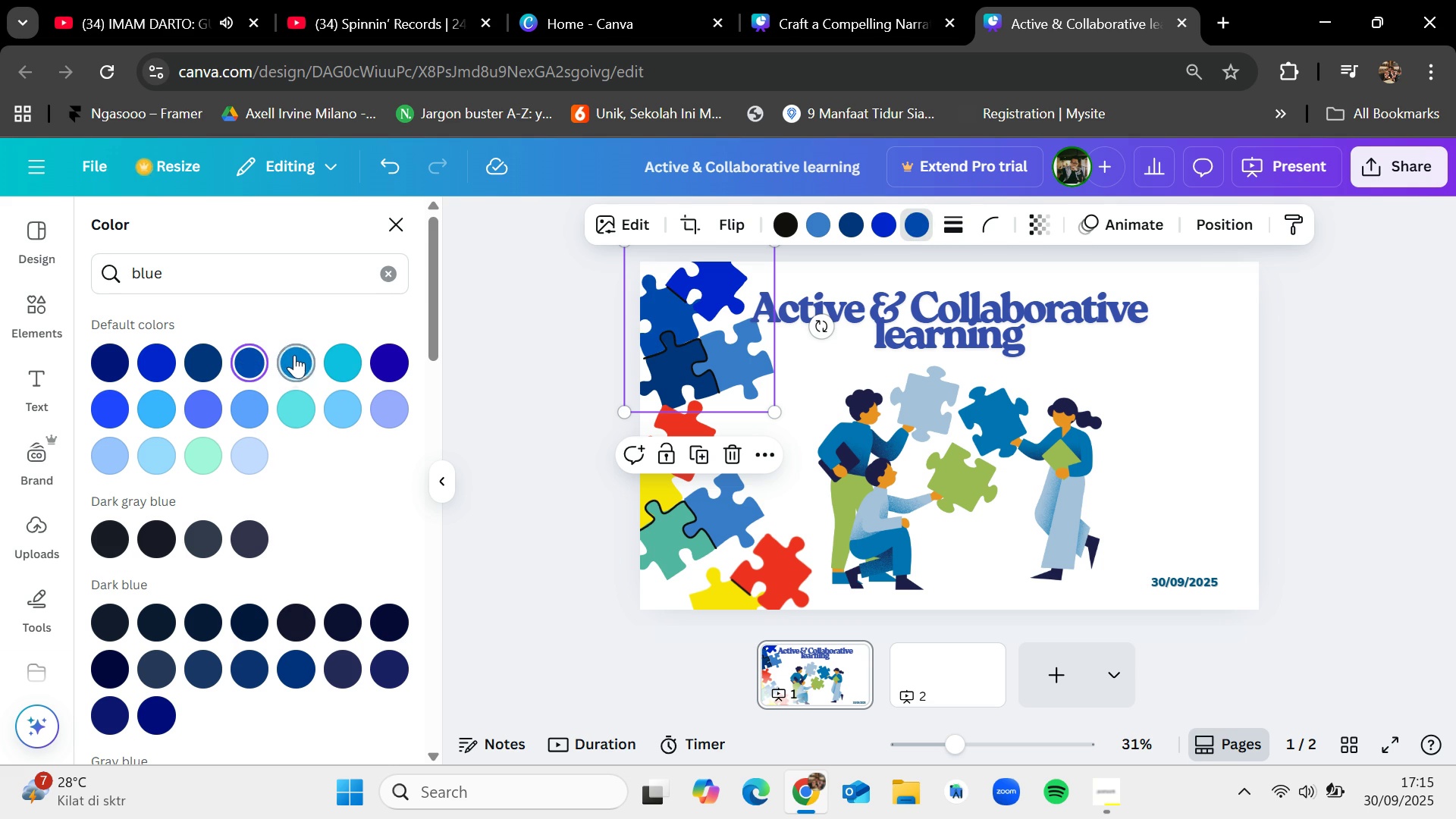 
left_click([295, 355])
 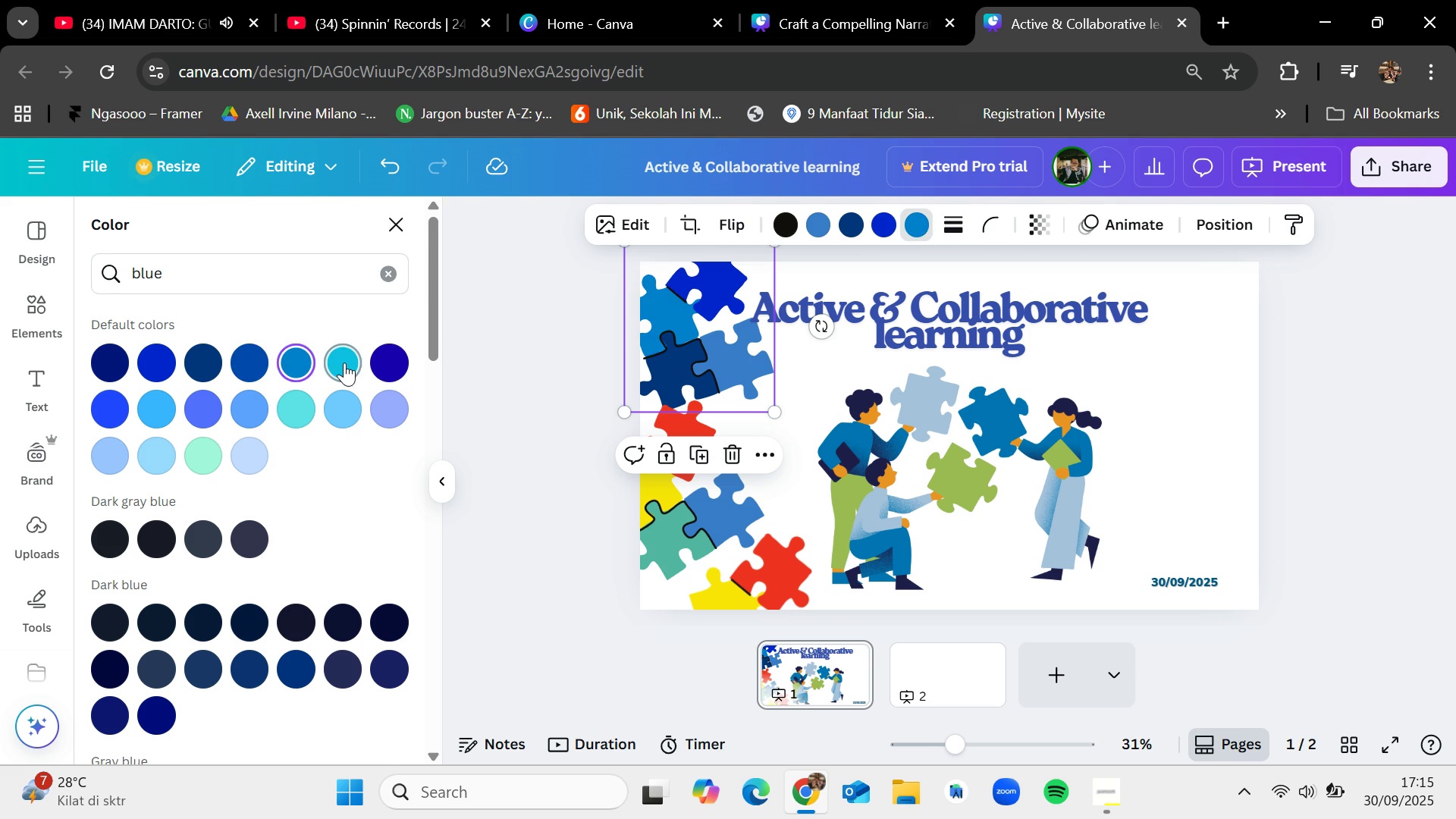 
left_click([344, 362])
 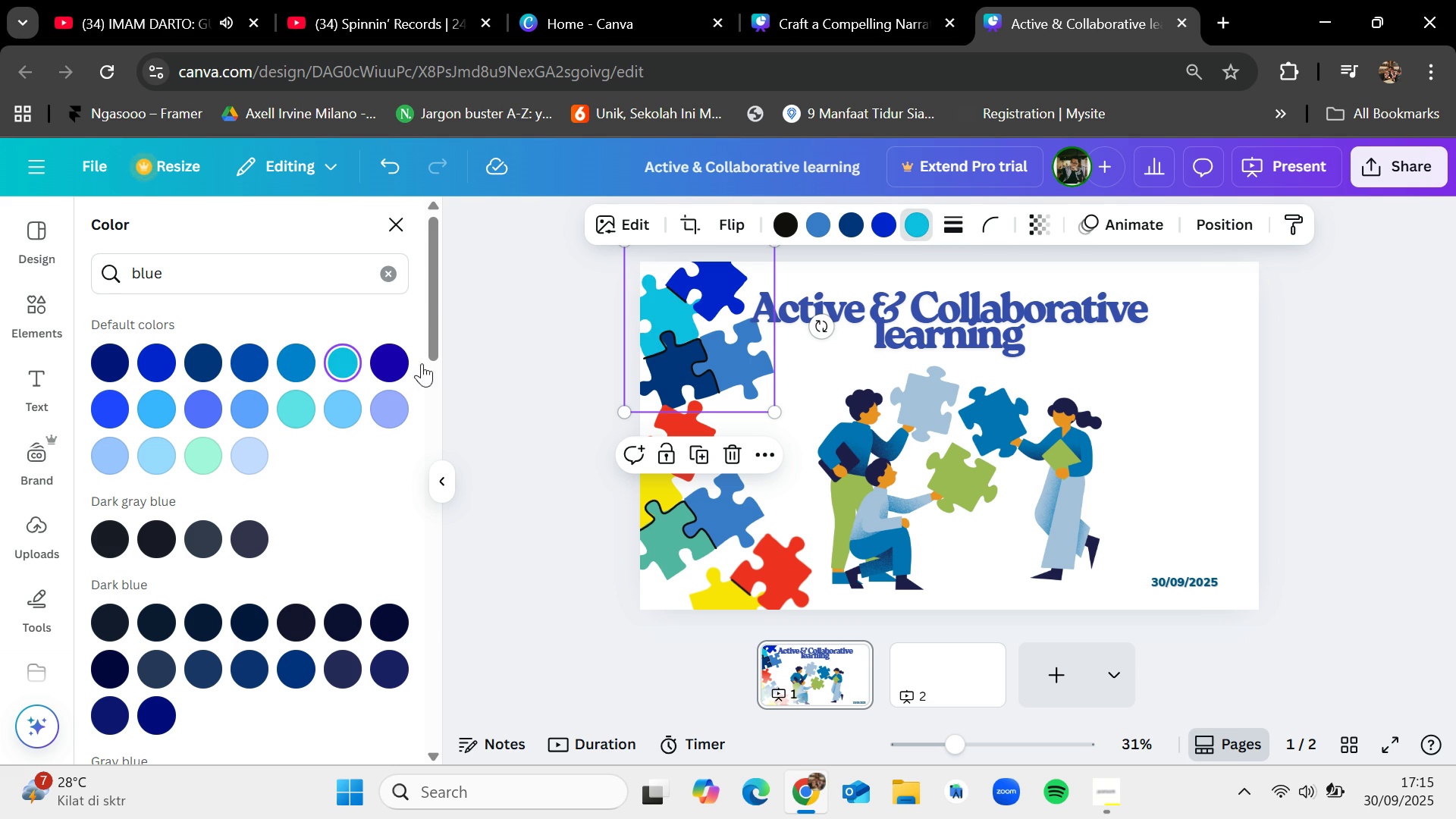 
left_click([523, 377])
 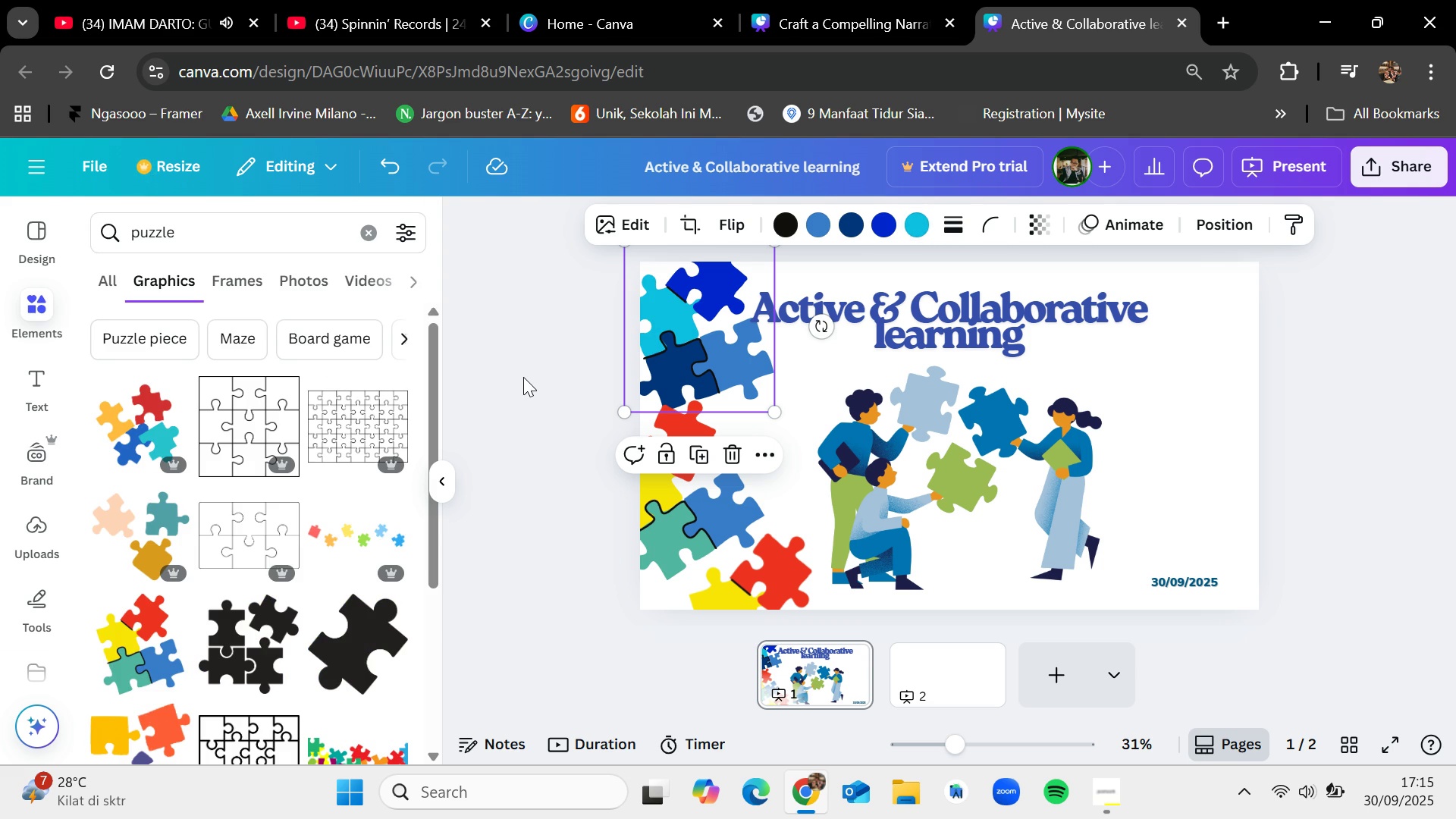 
left_click([523, 377])
 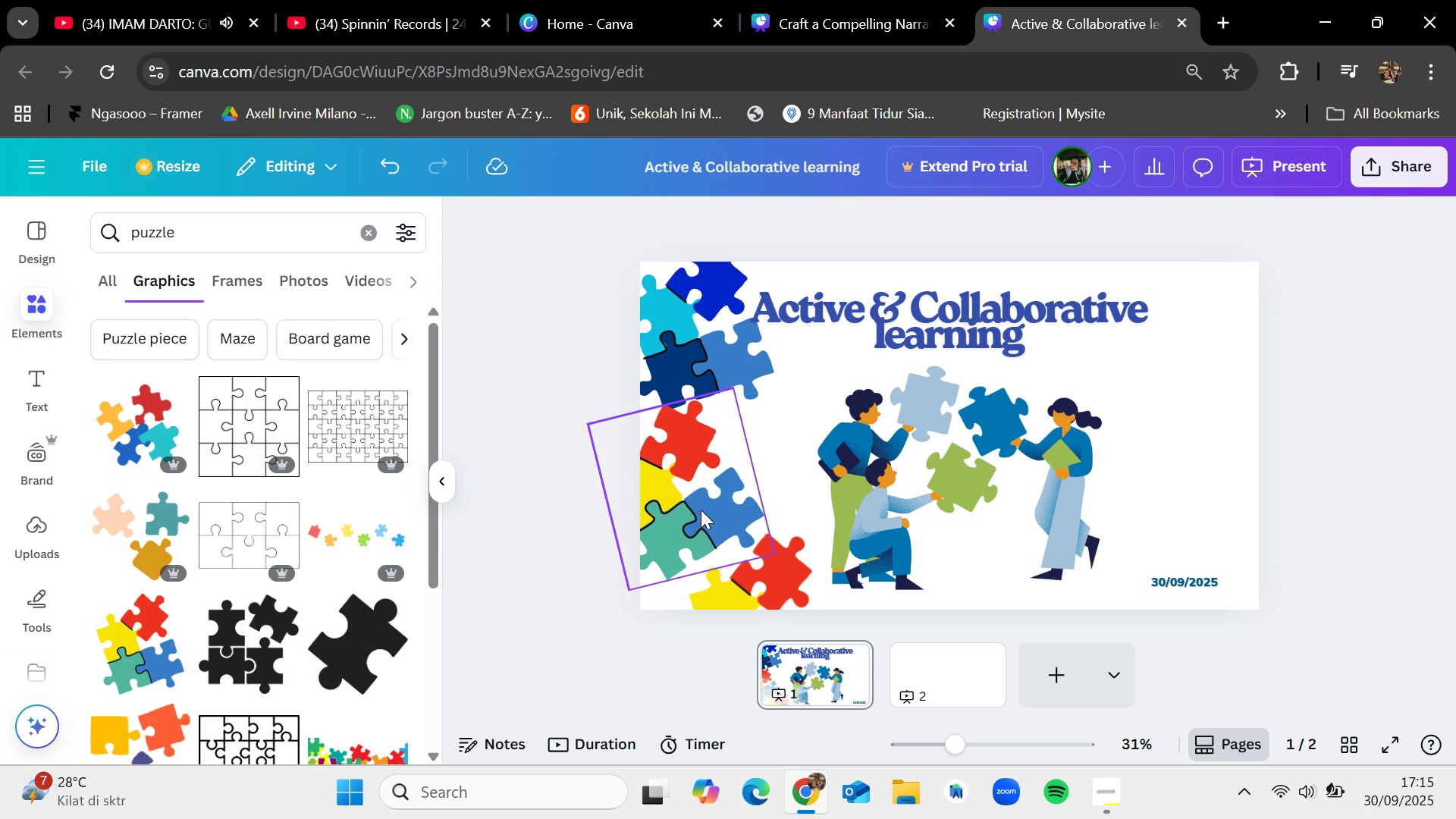 
left_click([701, 510])
 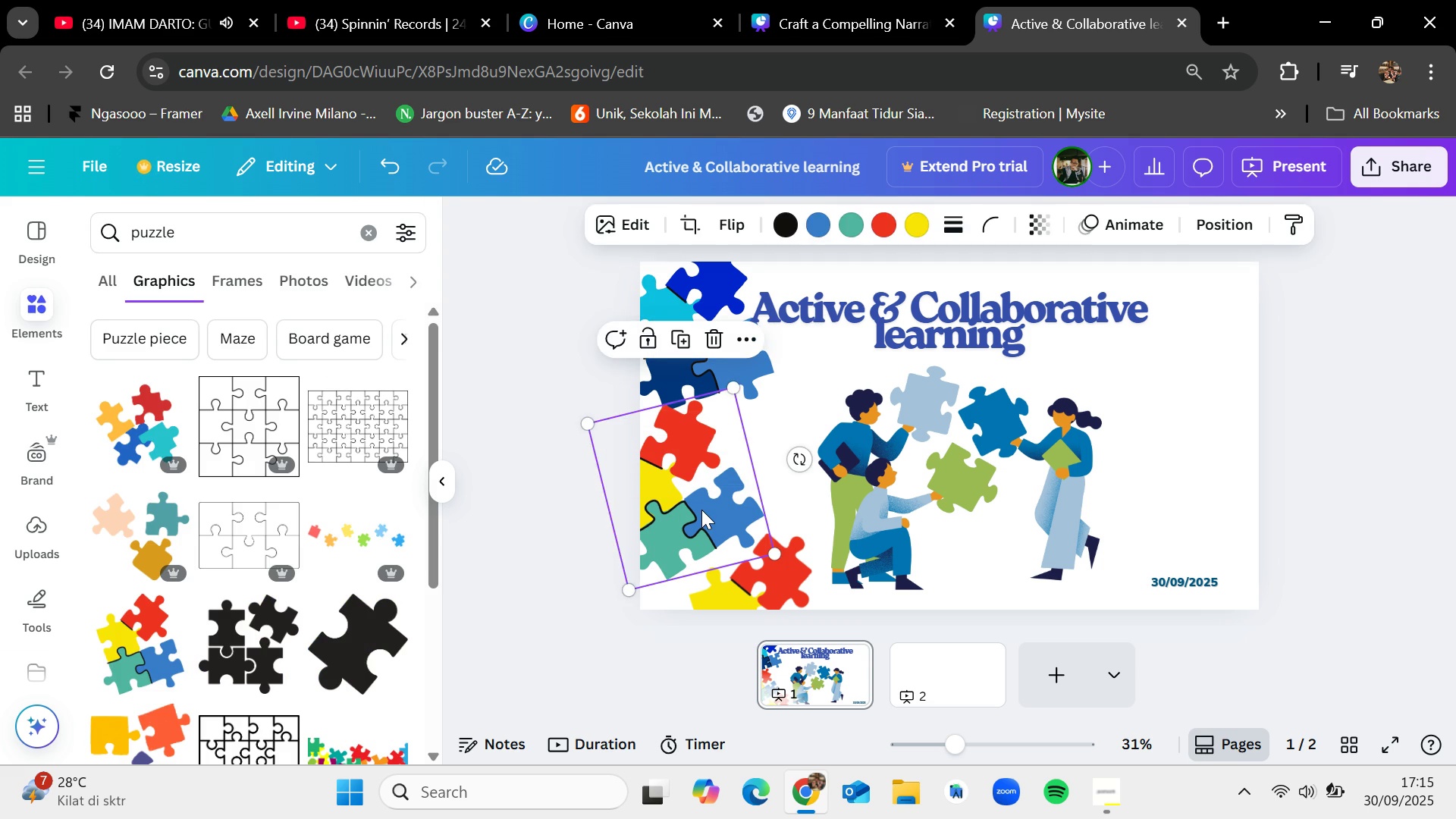 
key(Backspace)
 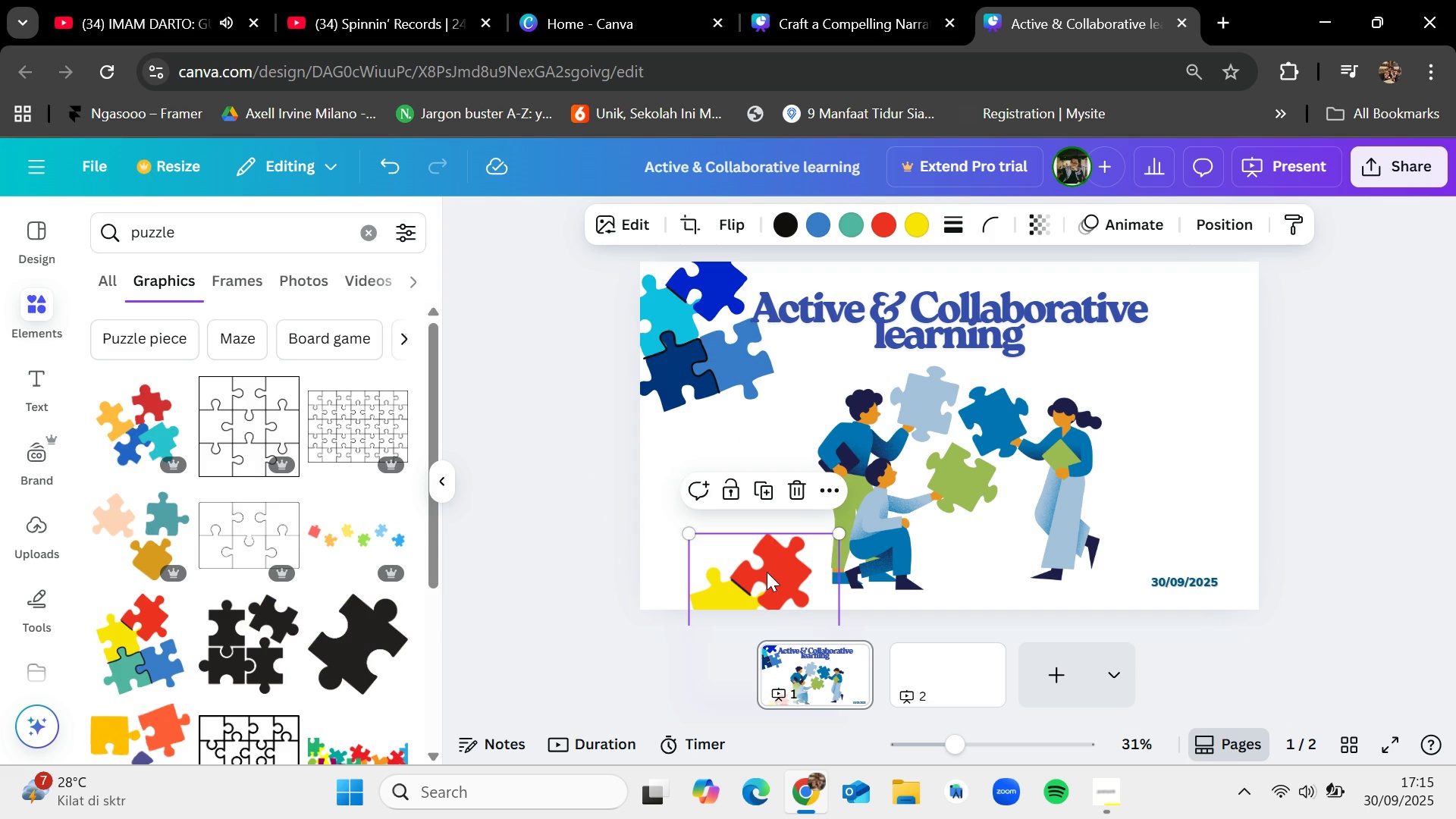 
key(Backspace)